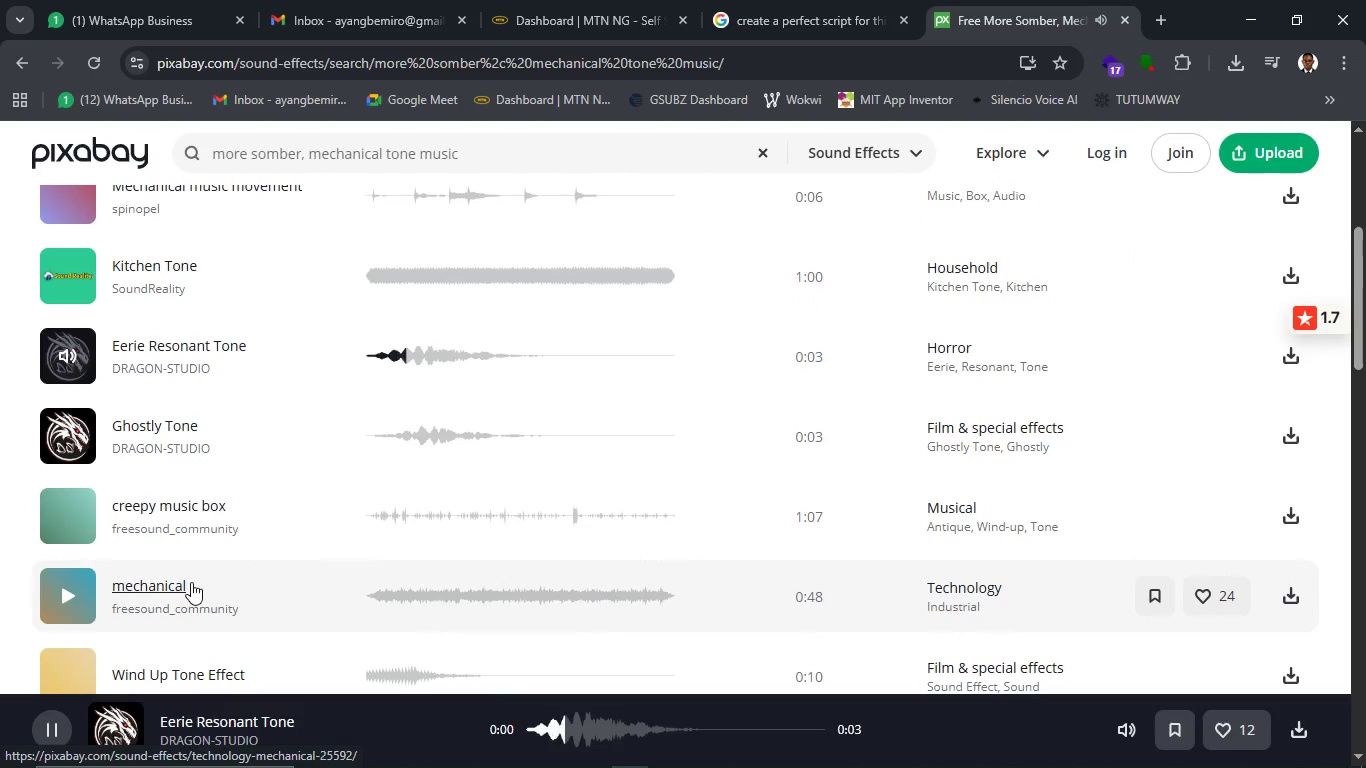 
left_click([58, 602])
 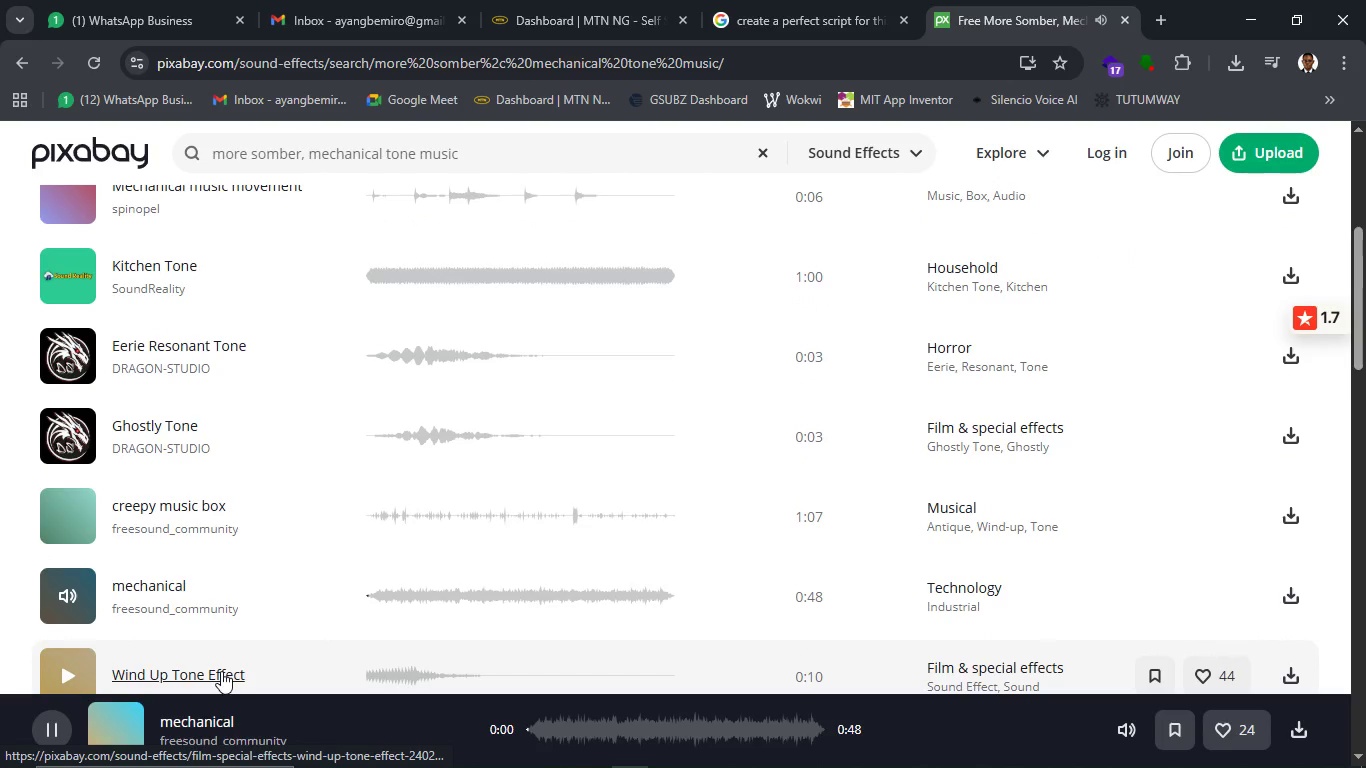 
scroll: coordinate [362, 609], scroll_direction: down, amount: 2.0
 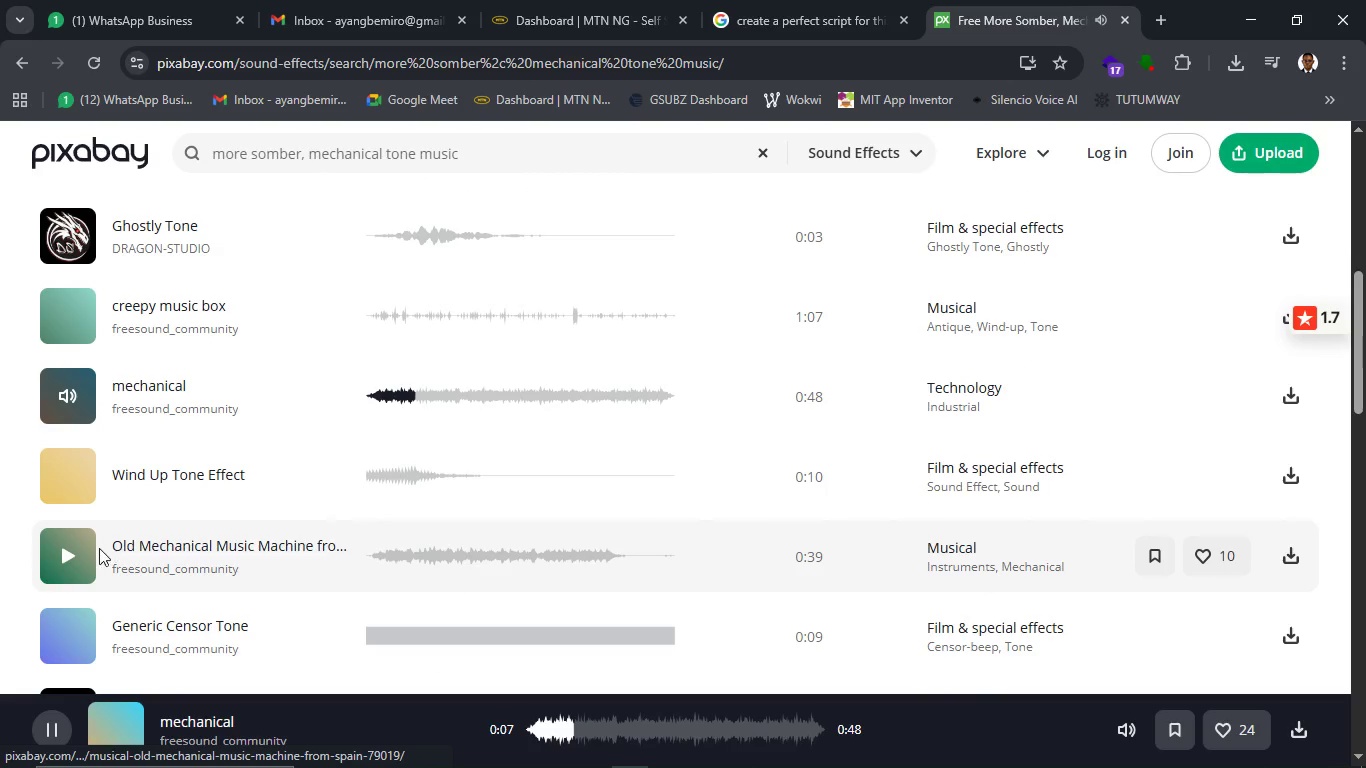 
left_click([37, 549])
 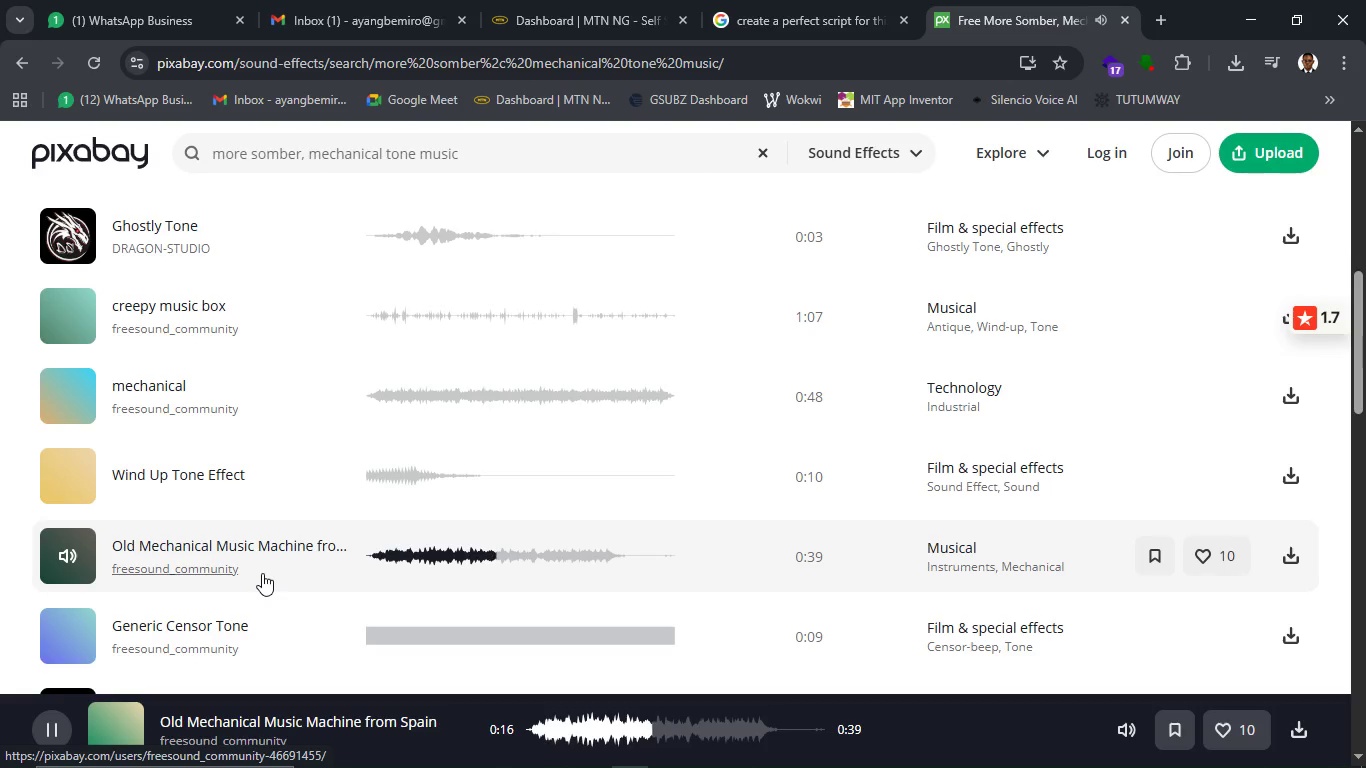 
wait(23.23)
 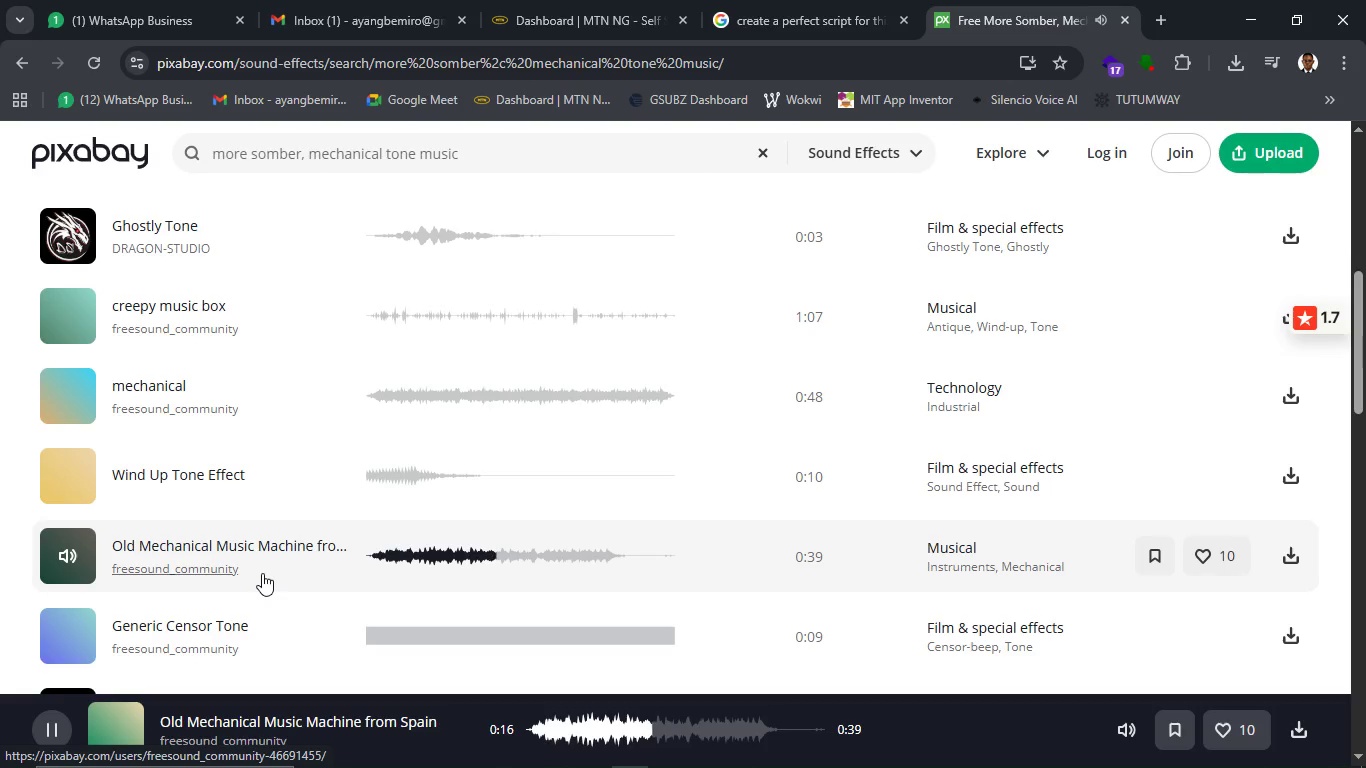 
scroll: coordinate [440, 622], scroll_direction: down, amount: 3.0
 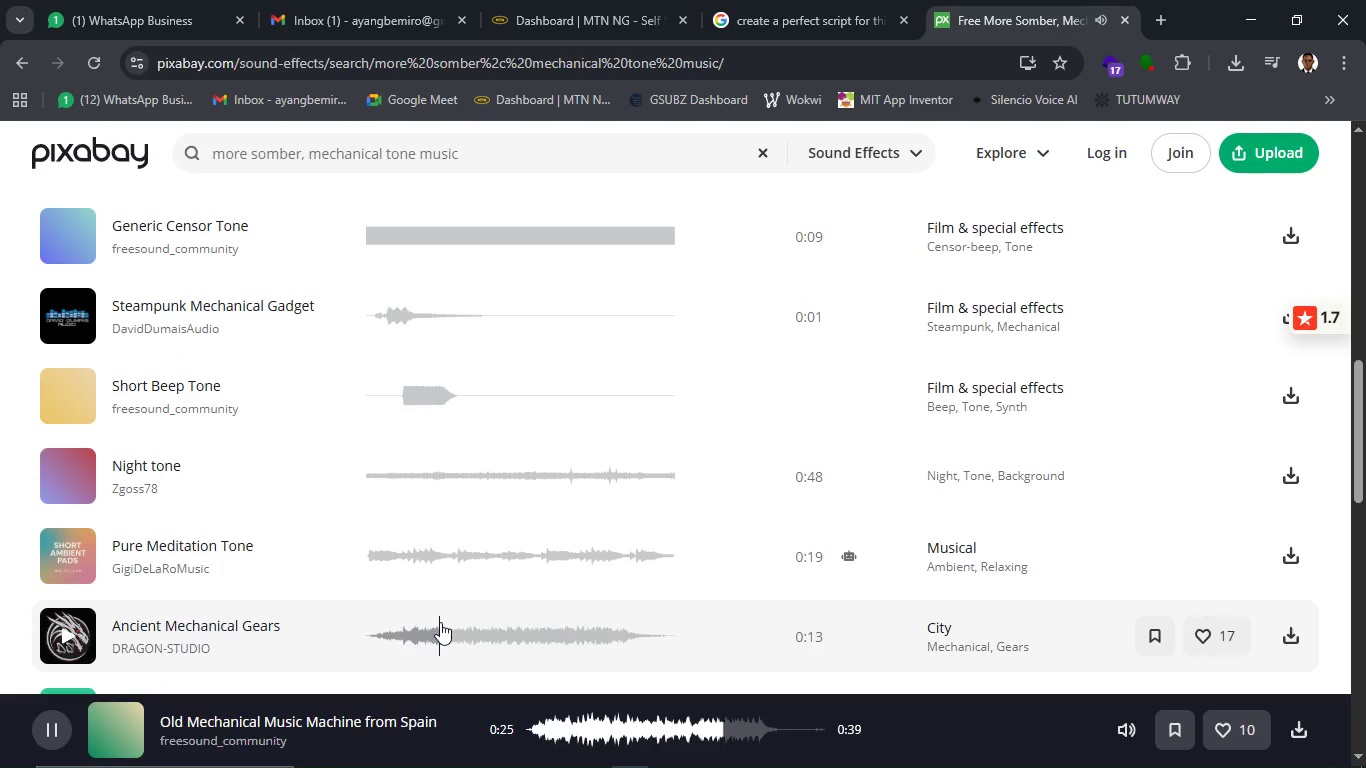 
scroll: coordinate [440, 622], scroll_direction: up, amount: 4.0
 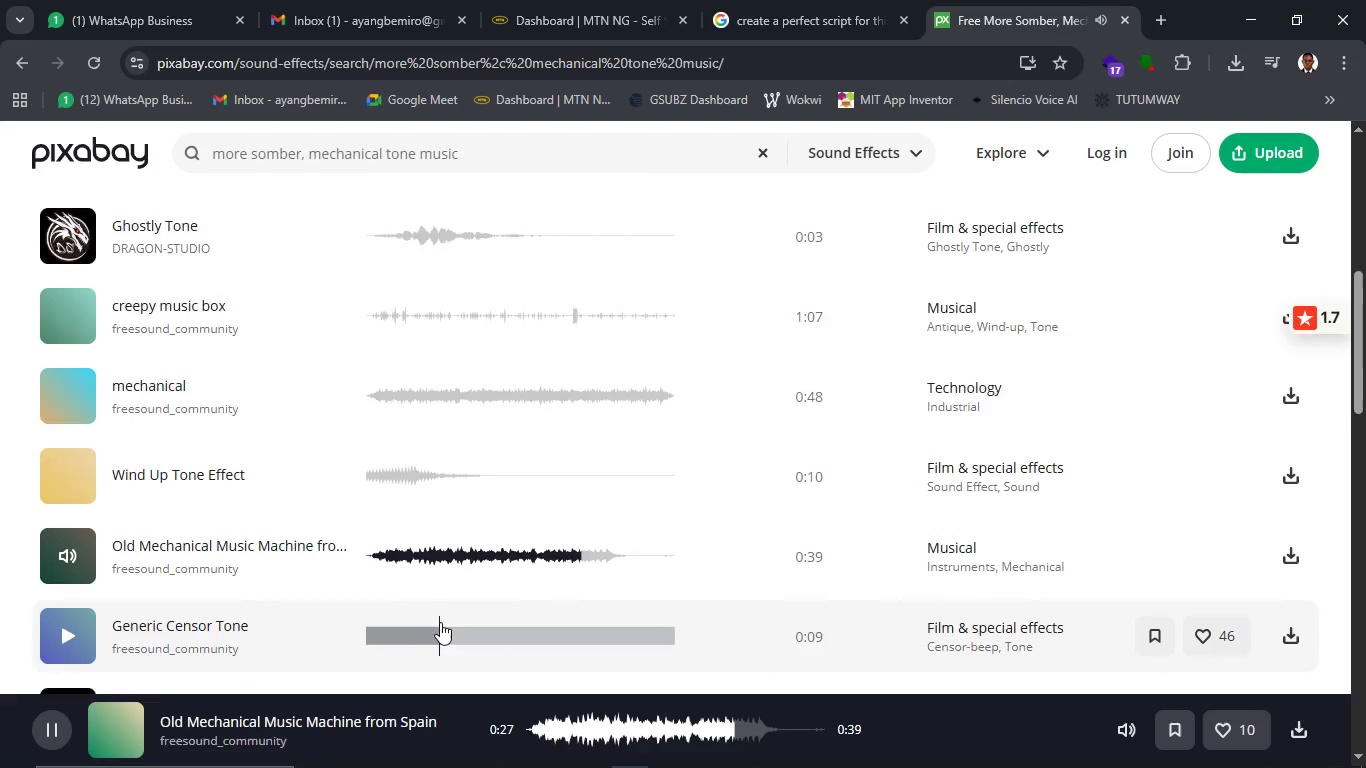 
scroll: coordinate [440, 622], scroll_direction: down, amount: 1.0
 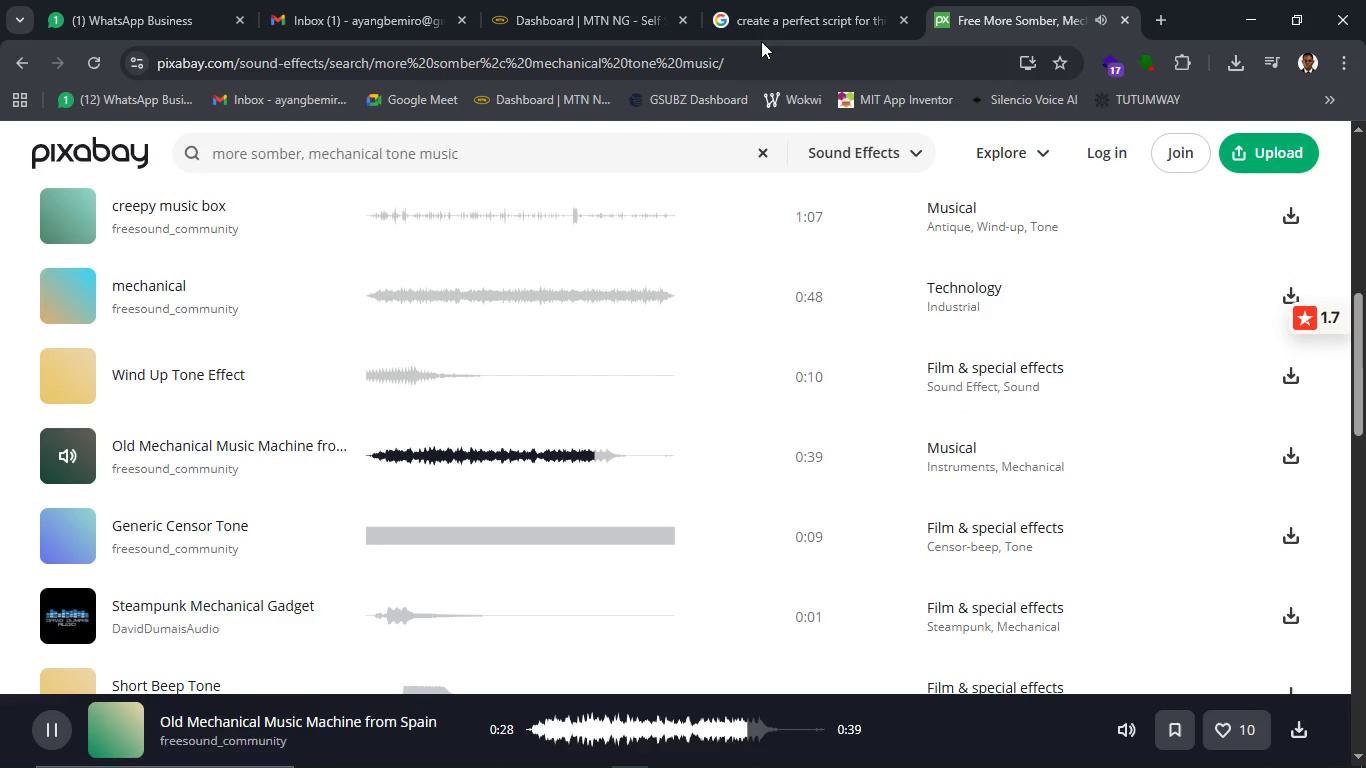 
left_click([773, 19])
 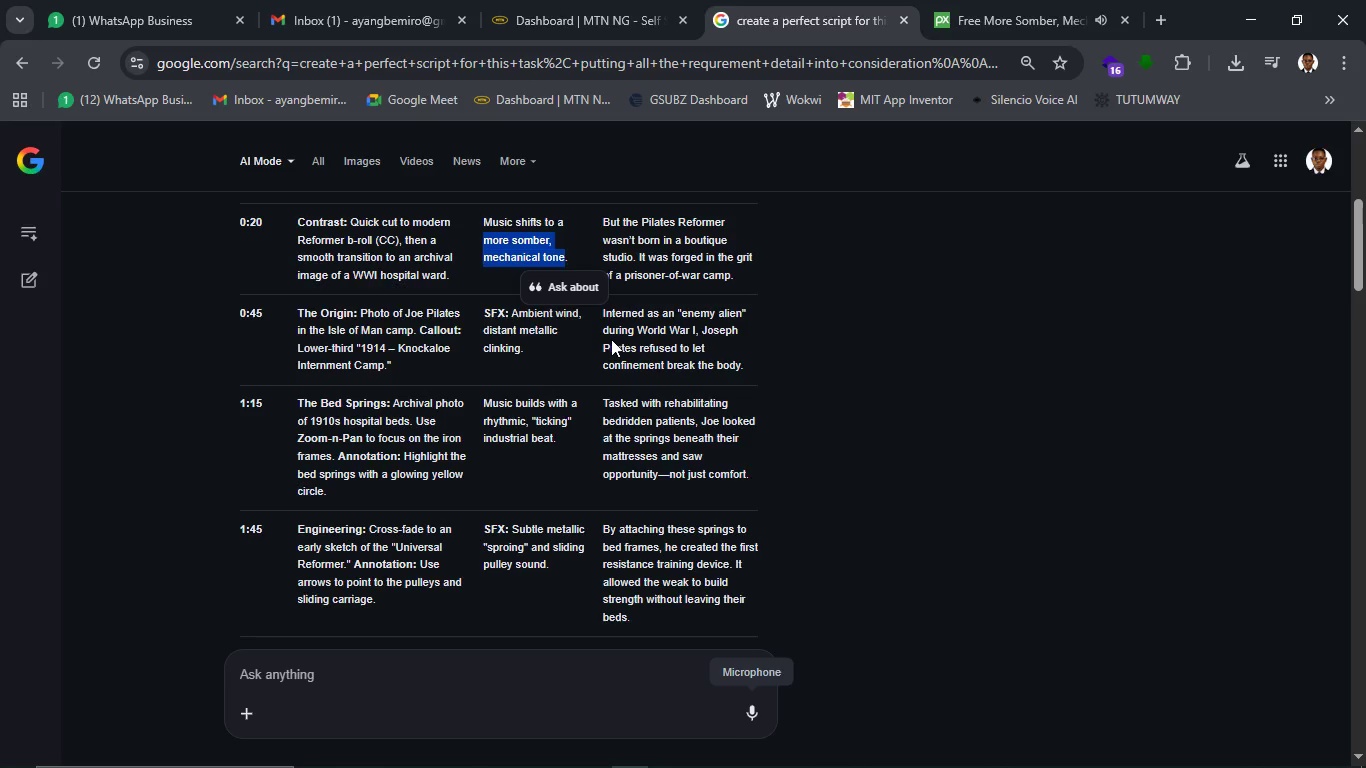 
wait(13.42)
 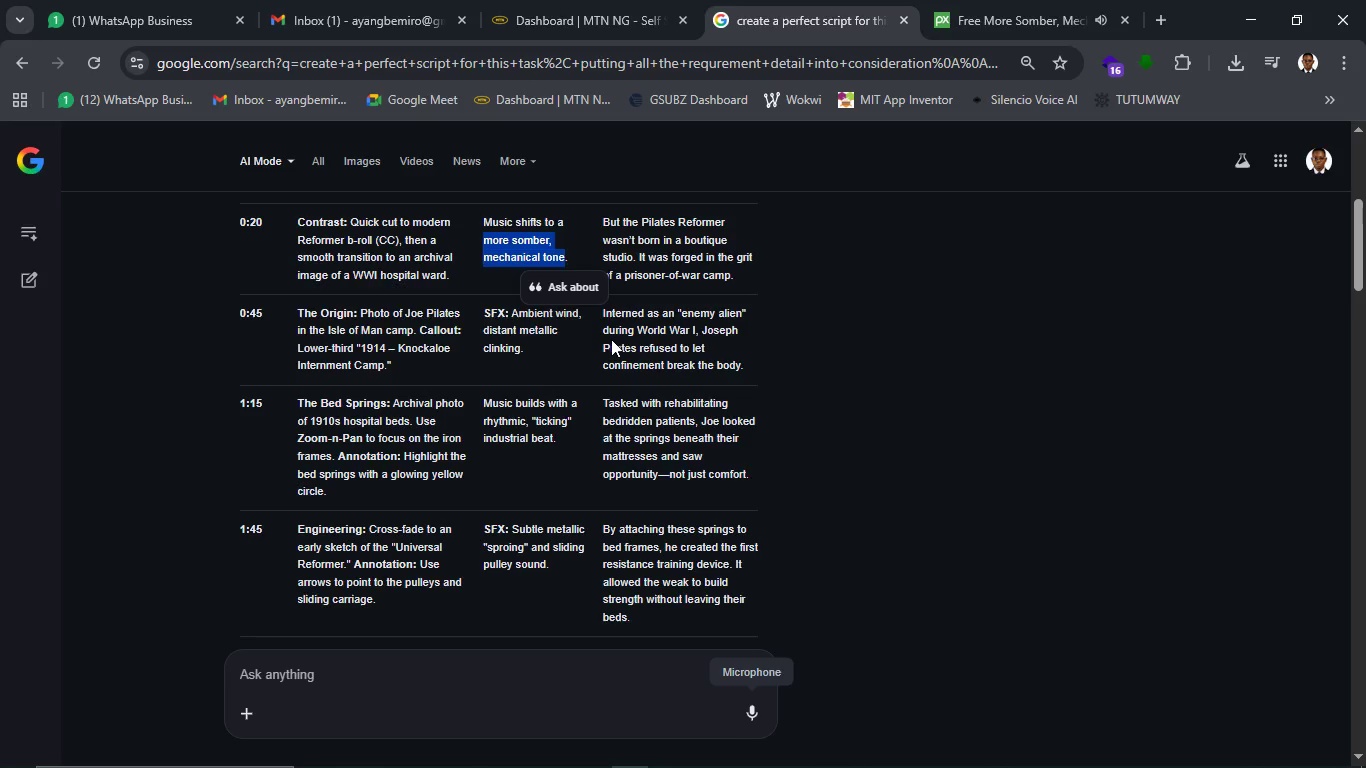 
left_click([970, 31])
 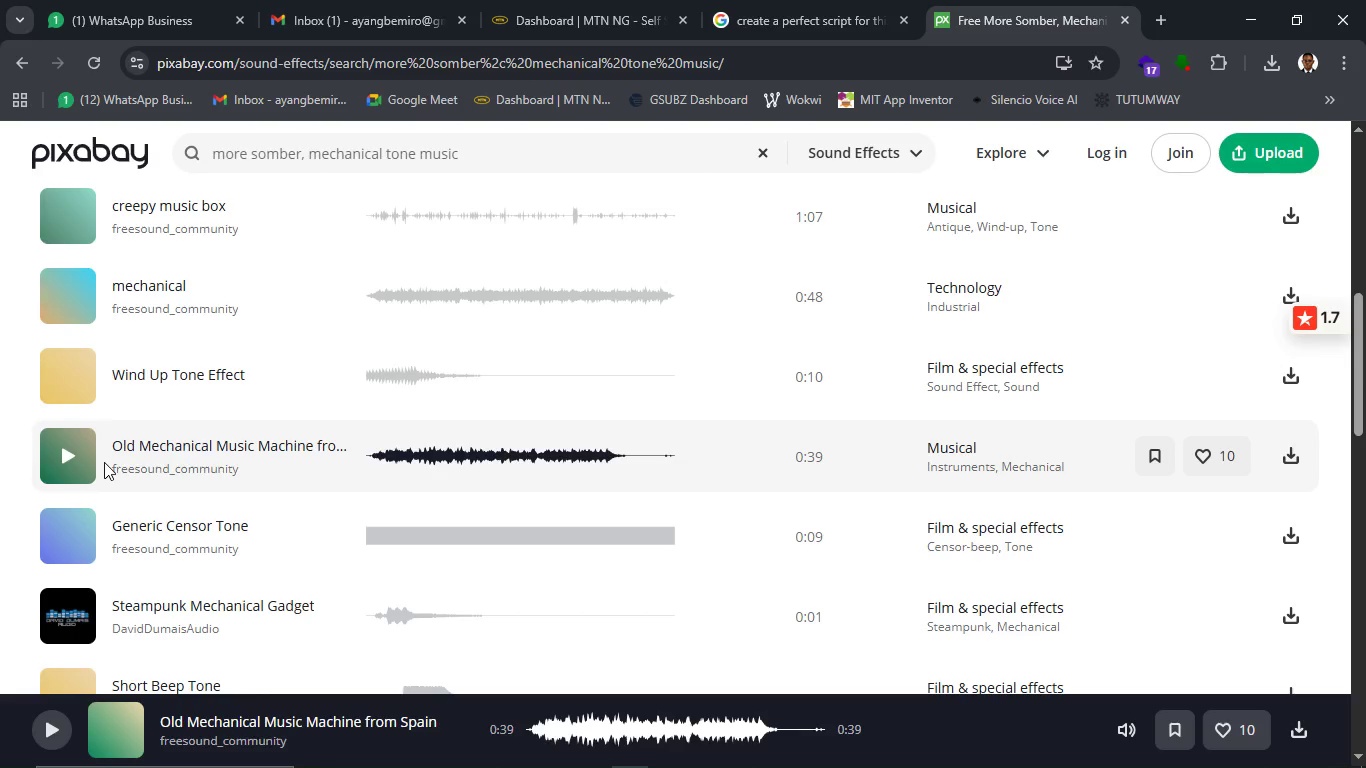 
left_click([77, 462])
 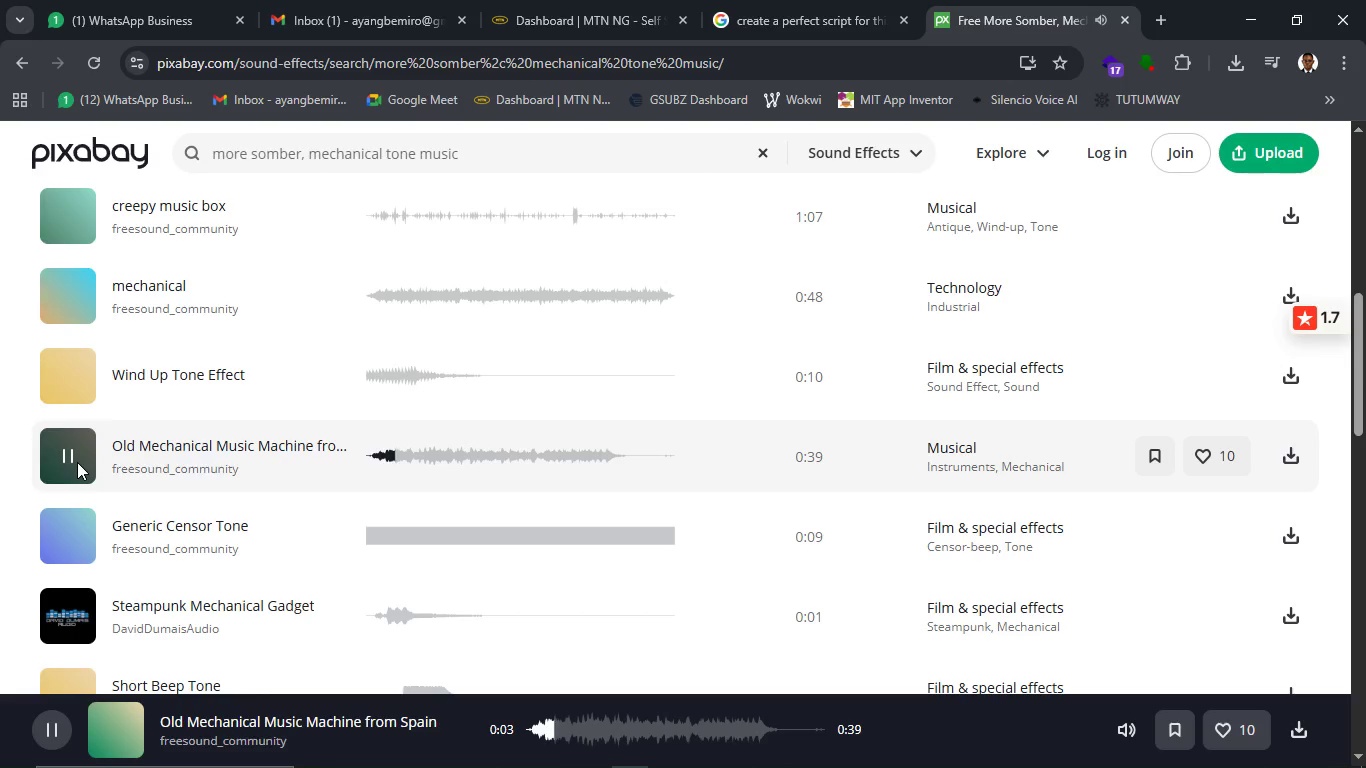 
wait(5.3)
 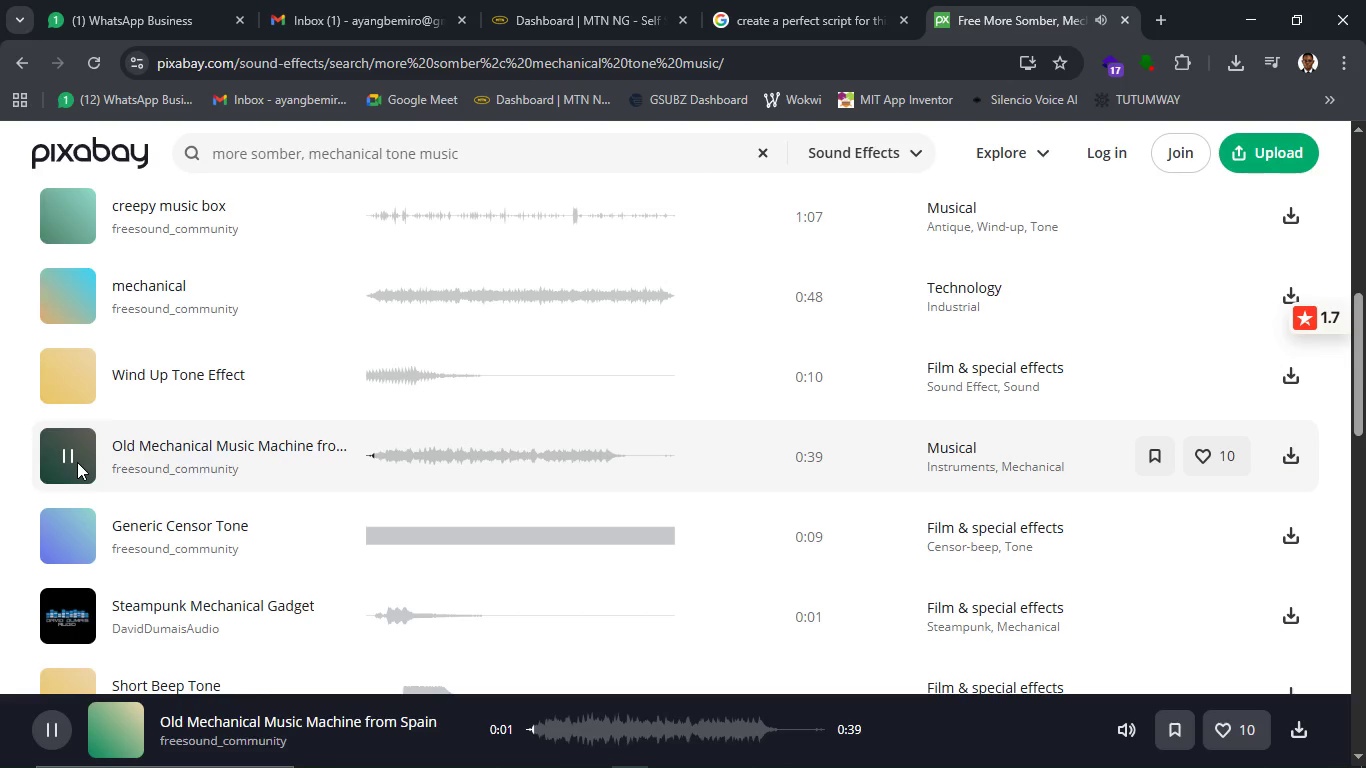 
left_click([863, 0])
 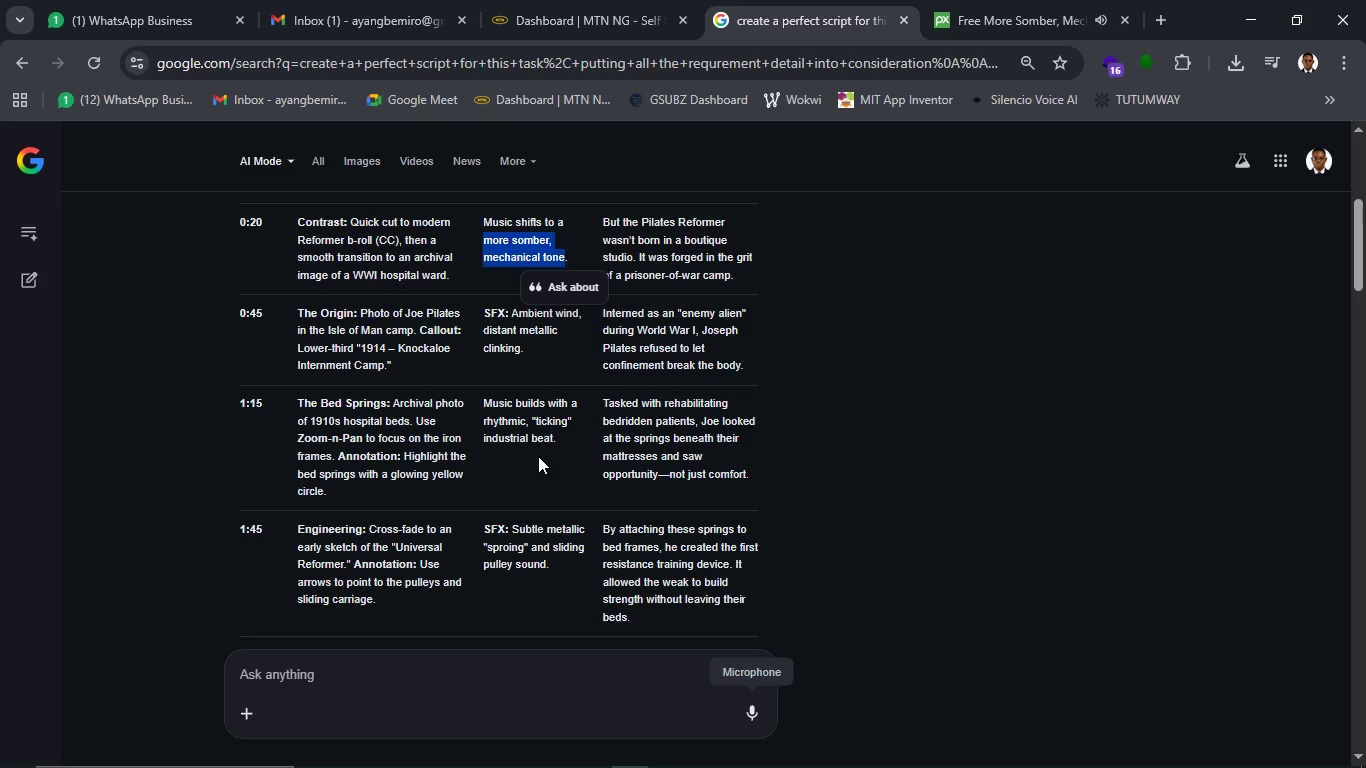 
wait(24.83)
 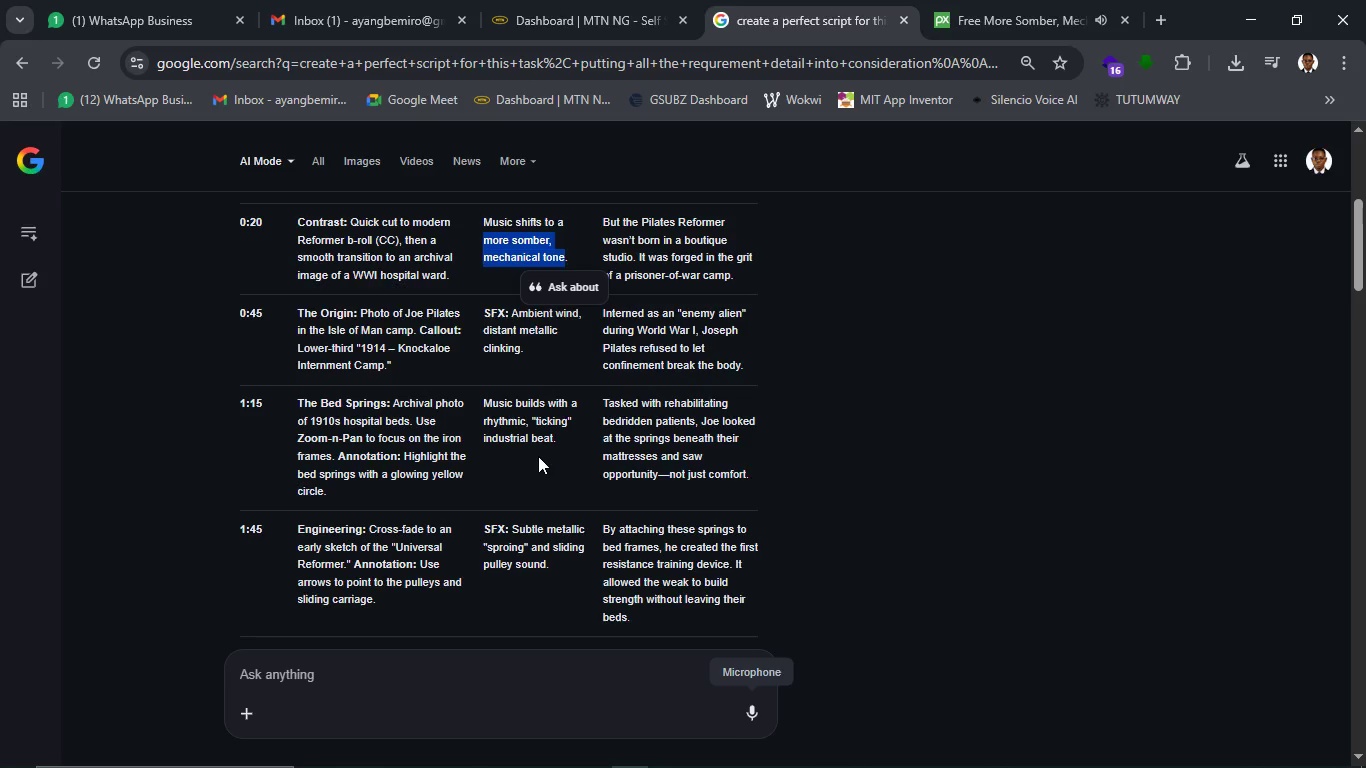 
left_click([1011, 15])
 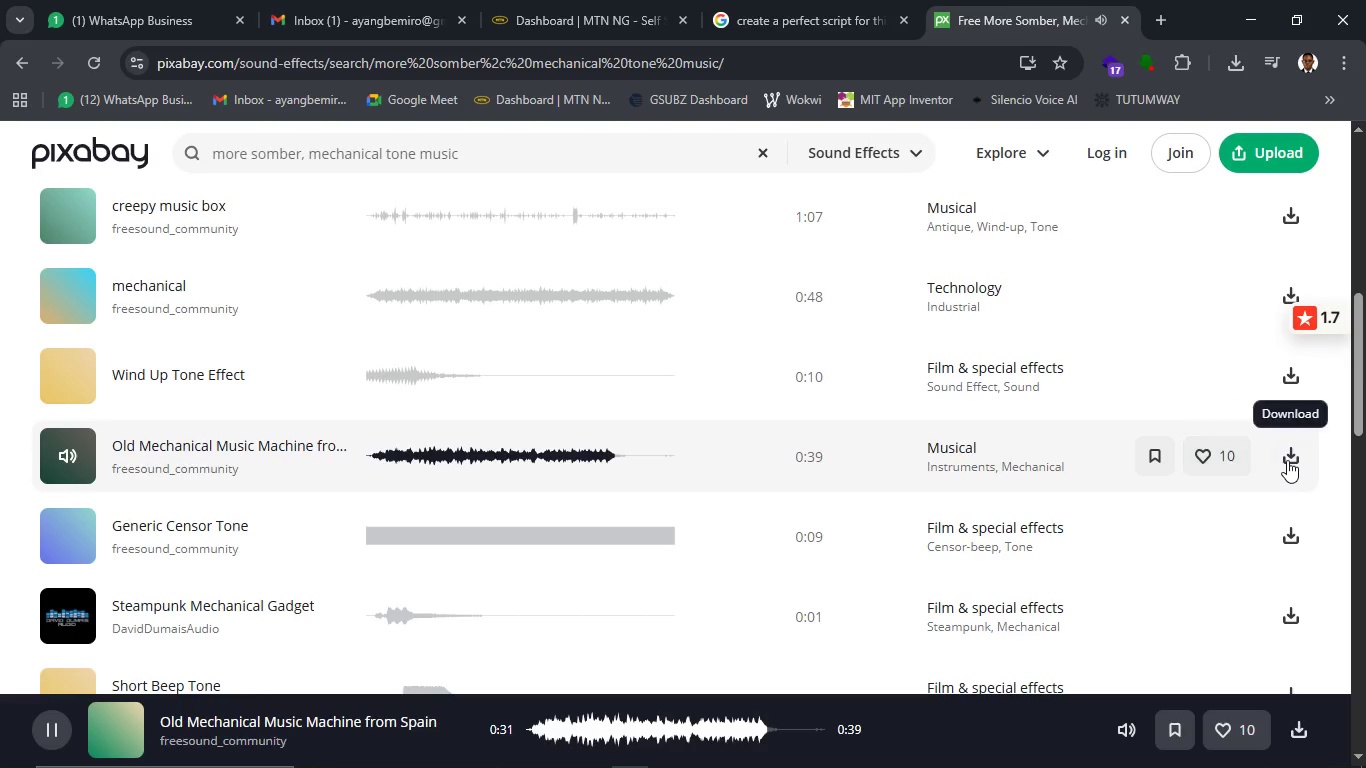 
left_click([1287, 460])
 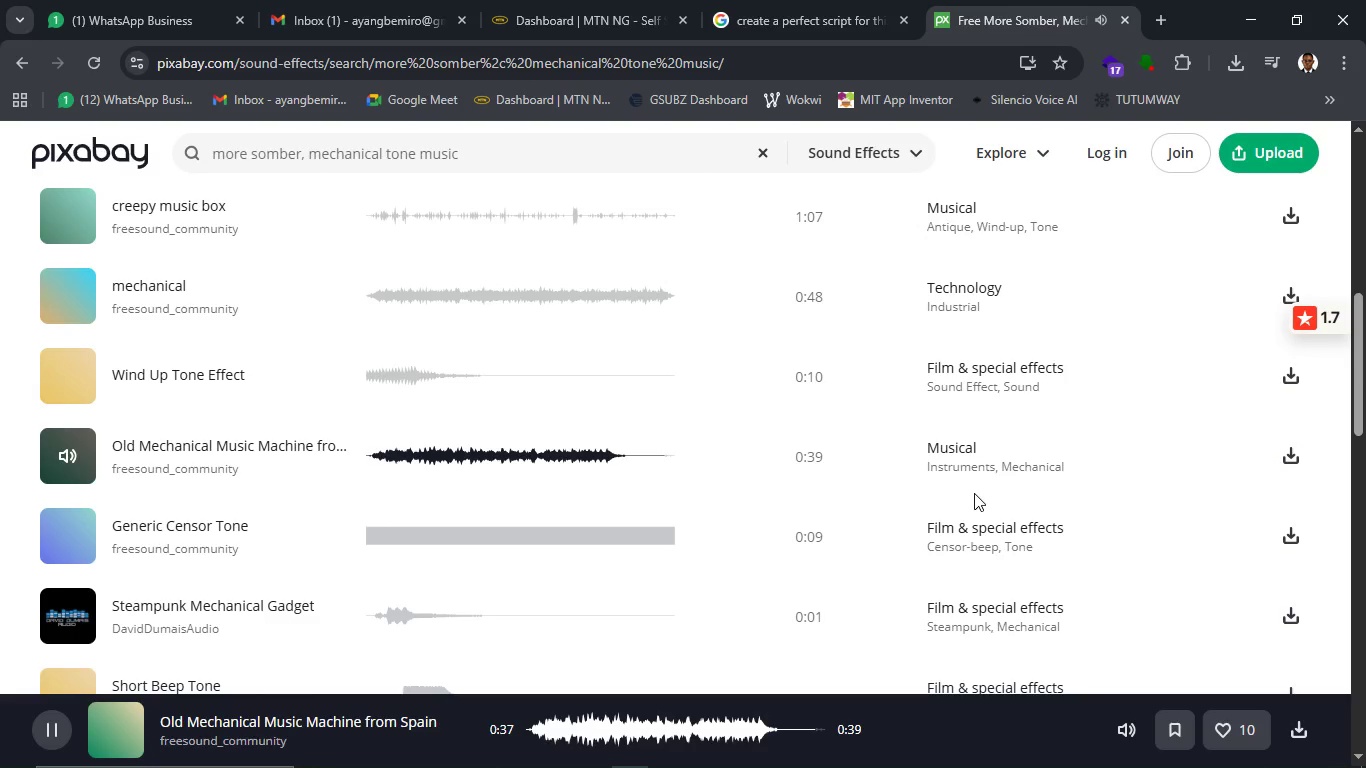 
wait(7.42)
 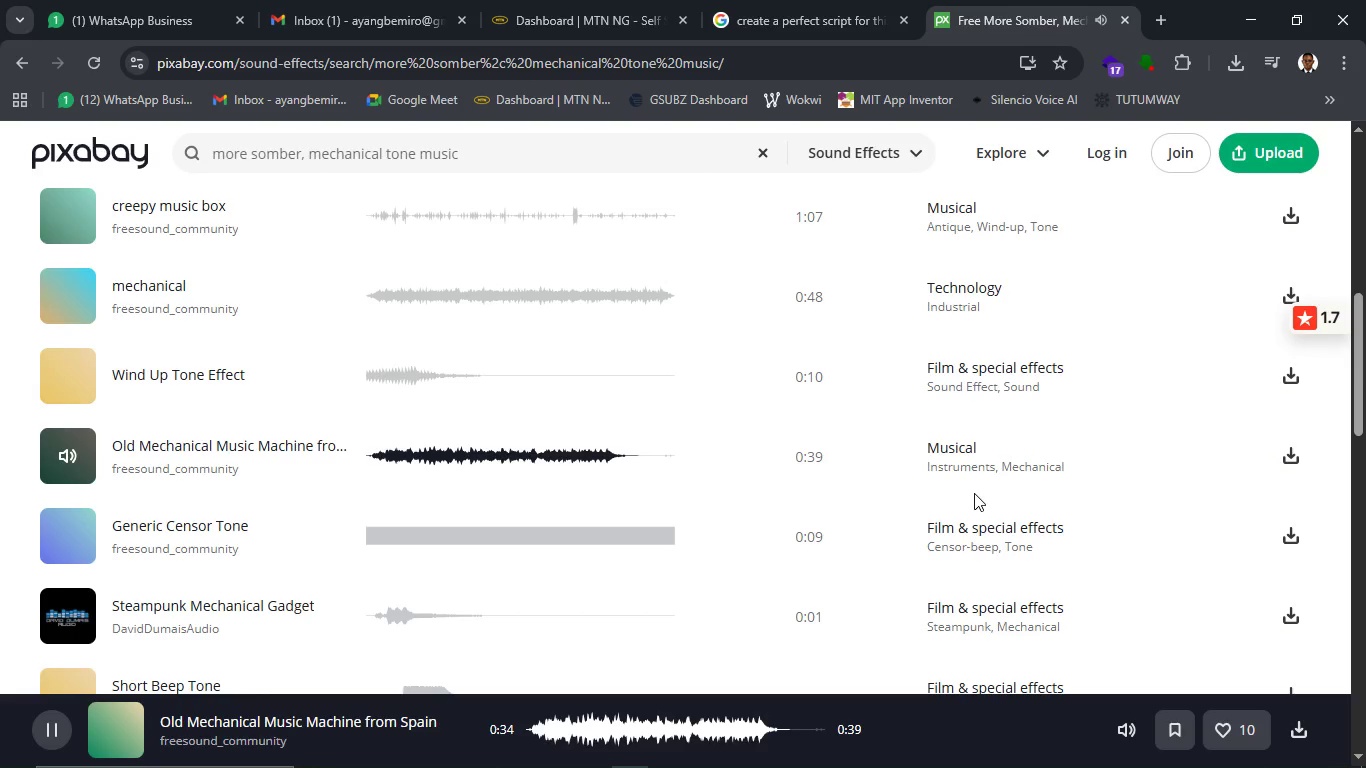 
mouse_move([1018, 481])
 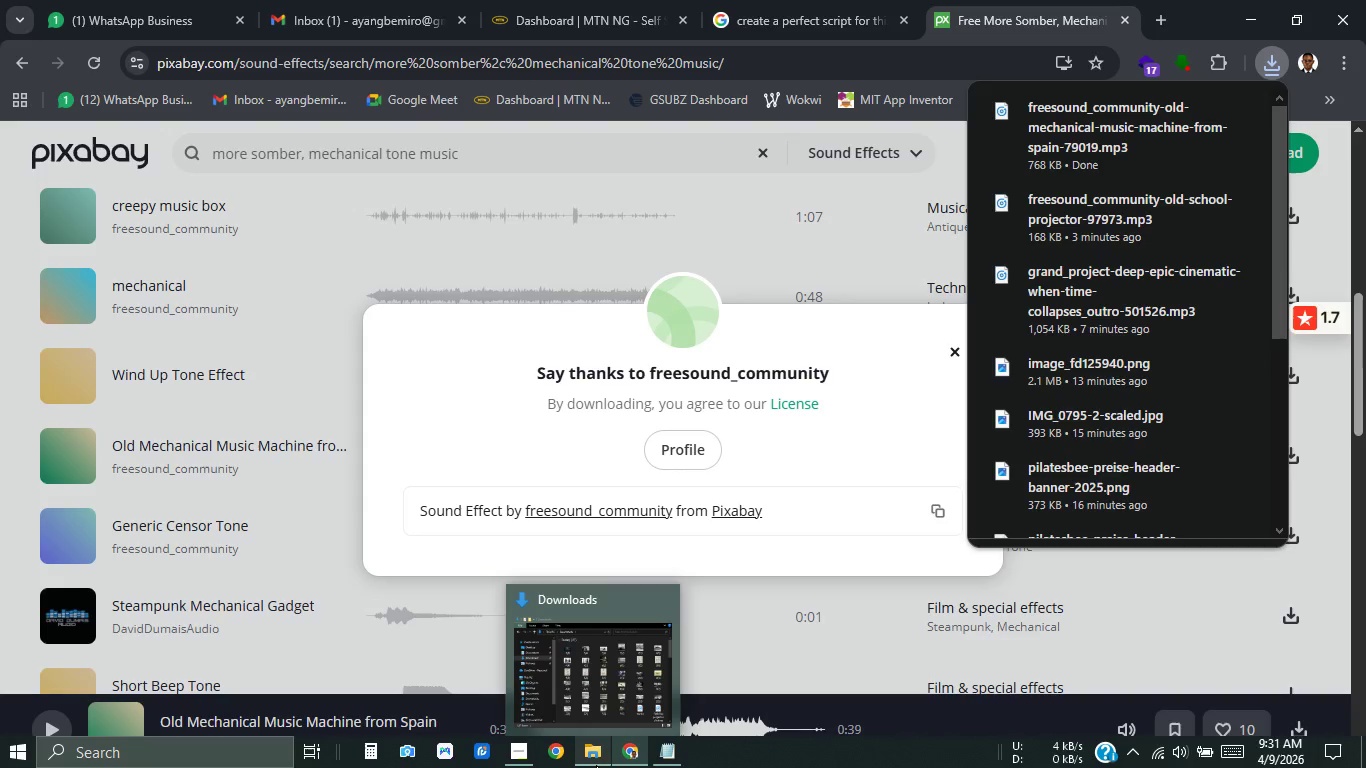 
left_click([596, 761])
 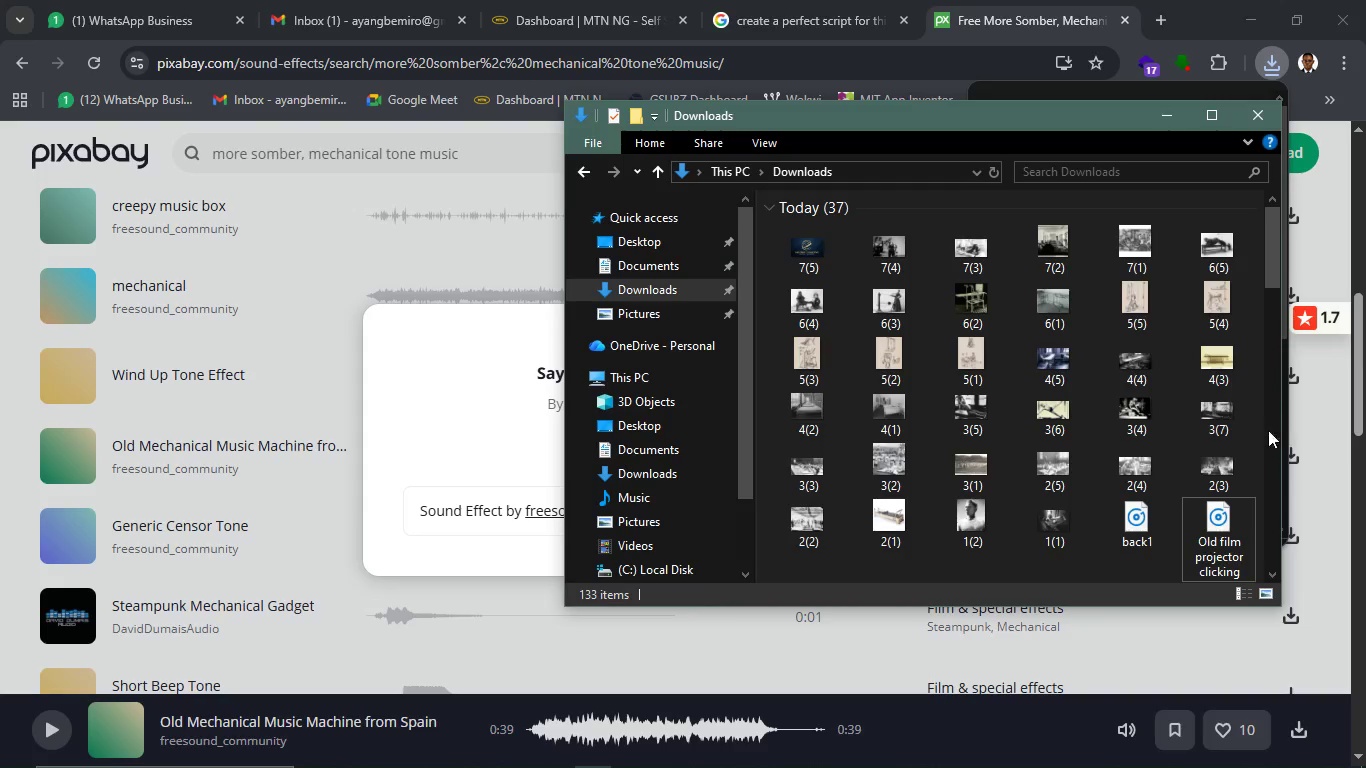 
scroll: coordinate [1253, 437], scroll_direction: down, amount: 1.0
 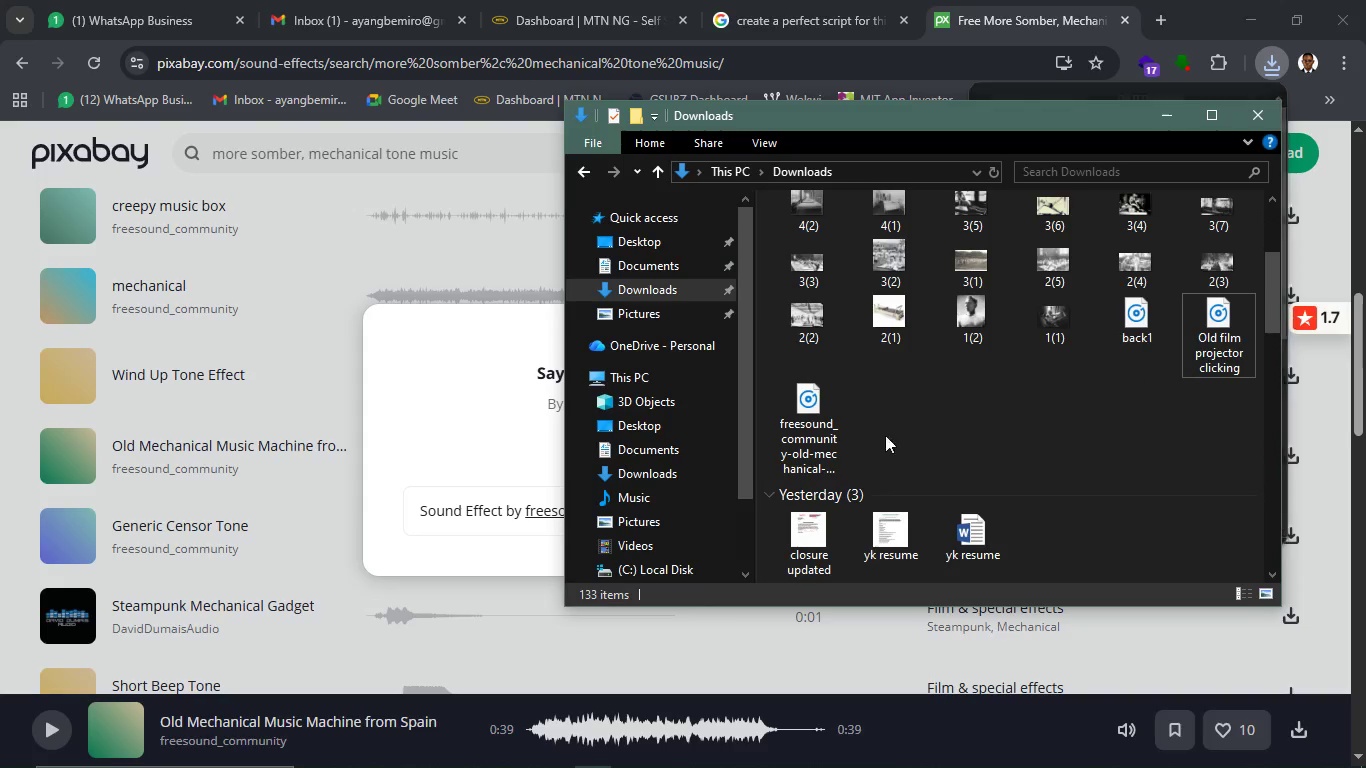 
left_click([834, 439])
 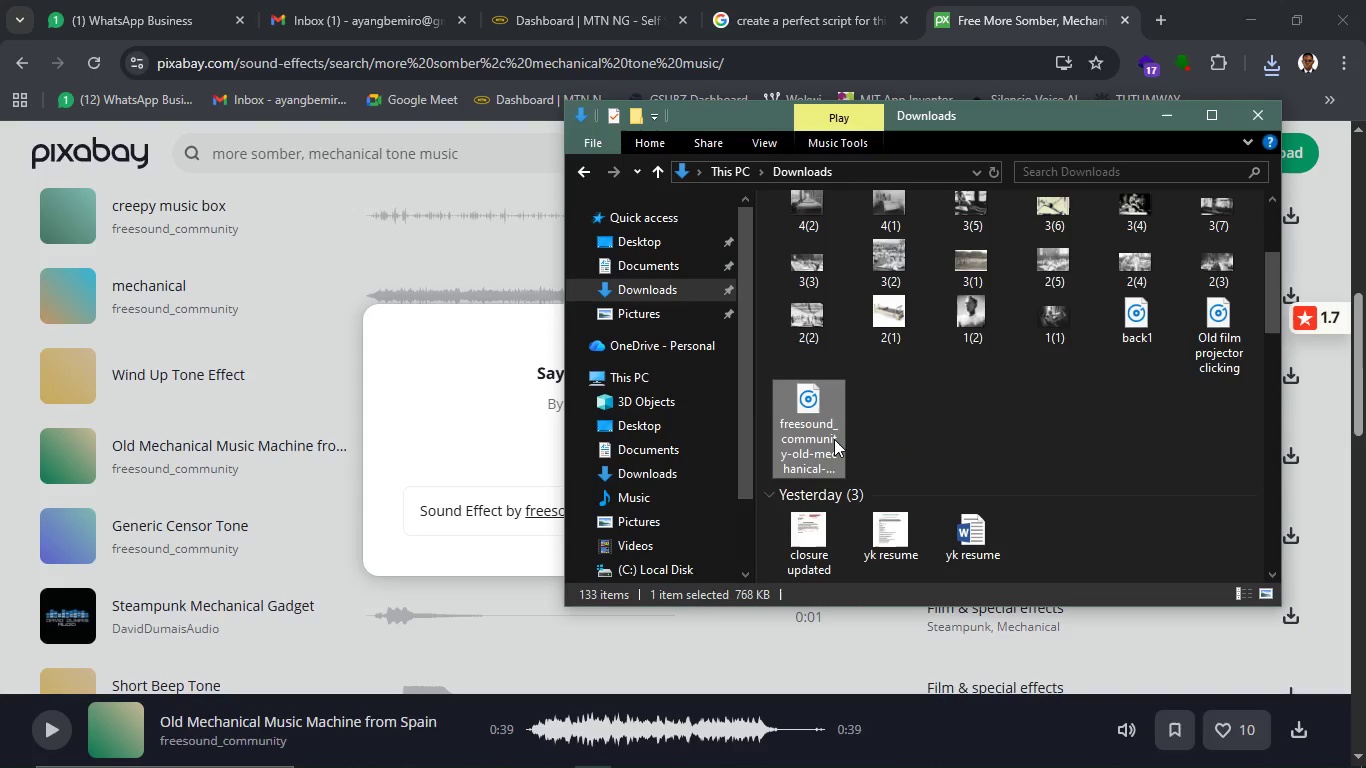 
type([F2]BACK2)
 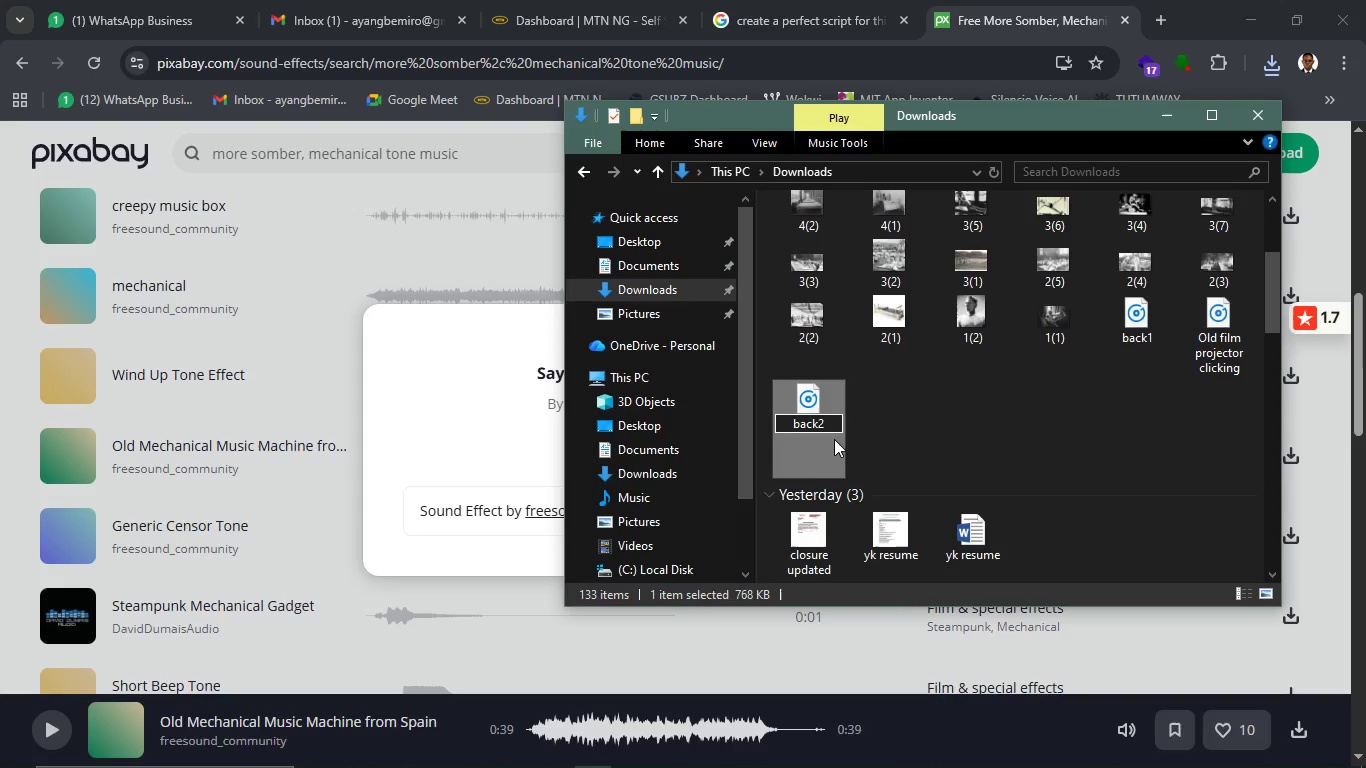 
key(Enter)
 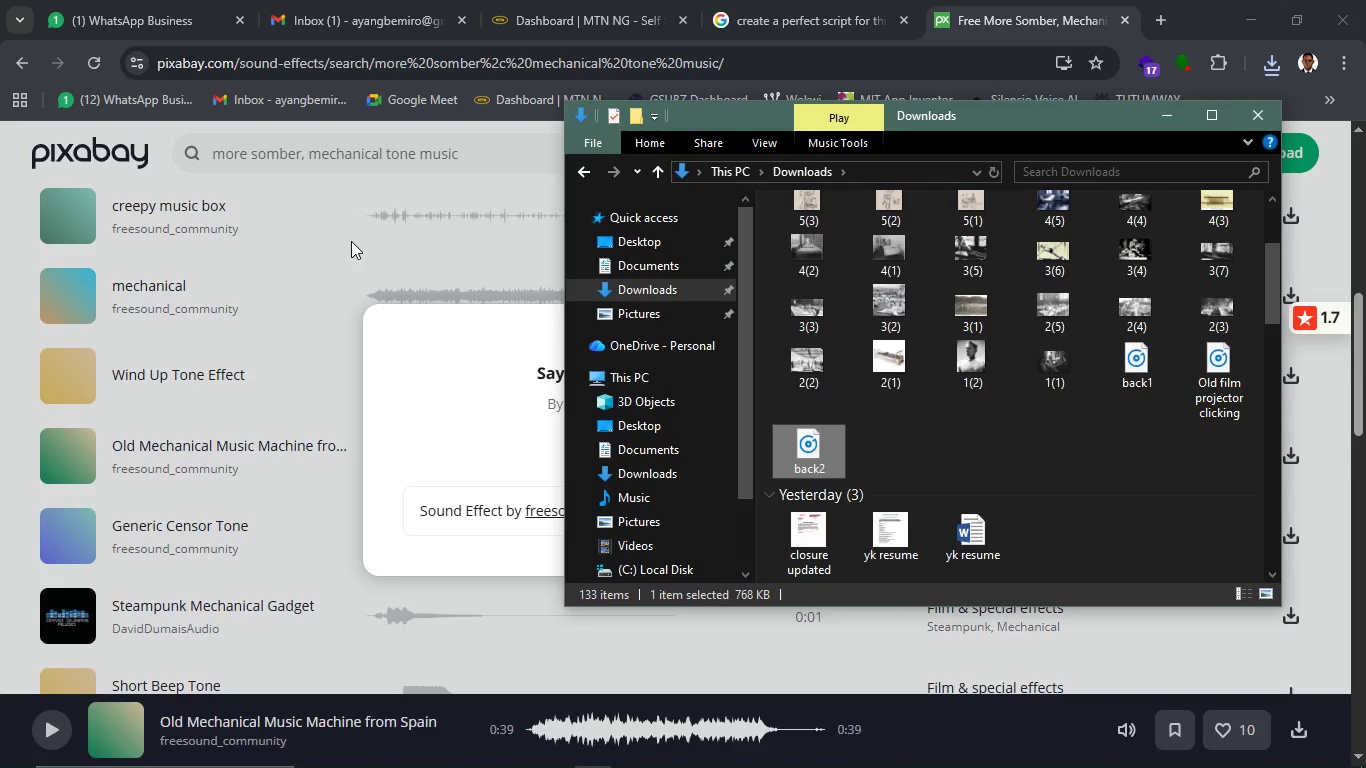 
left_click([351, 241])
 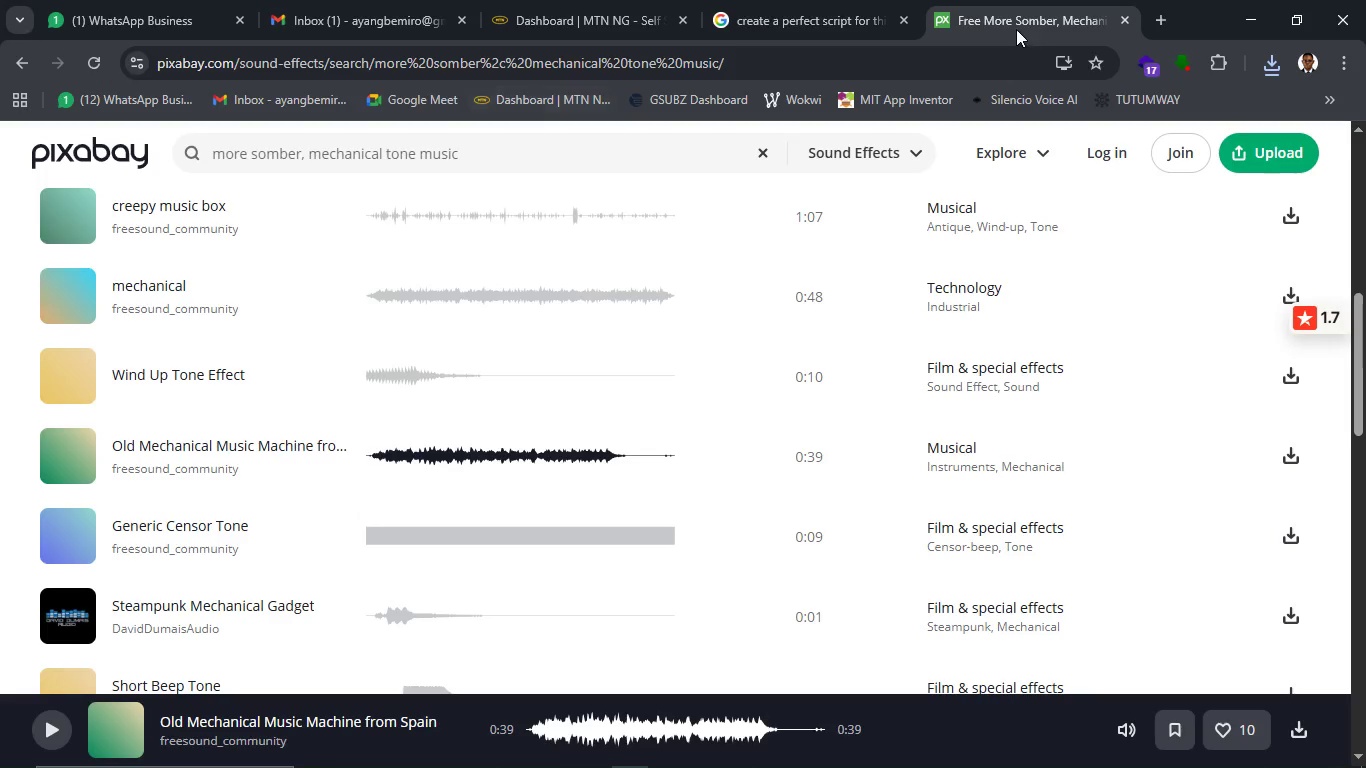 
left_click([820, 0])
 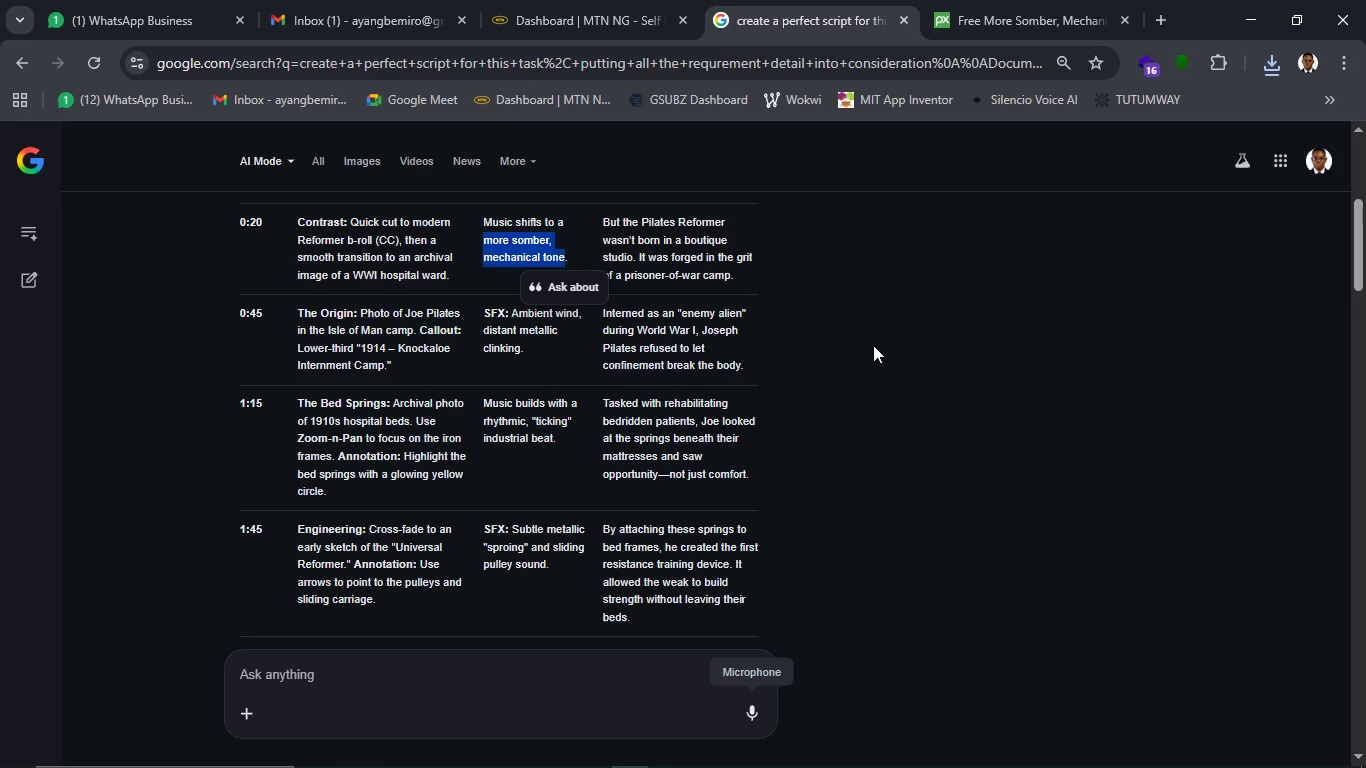 
left_click([873, 345])
 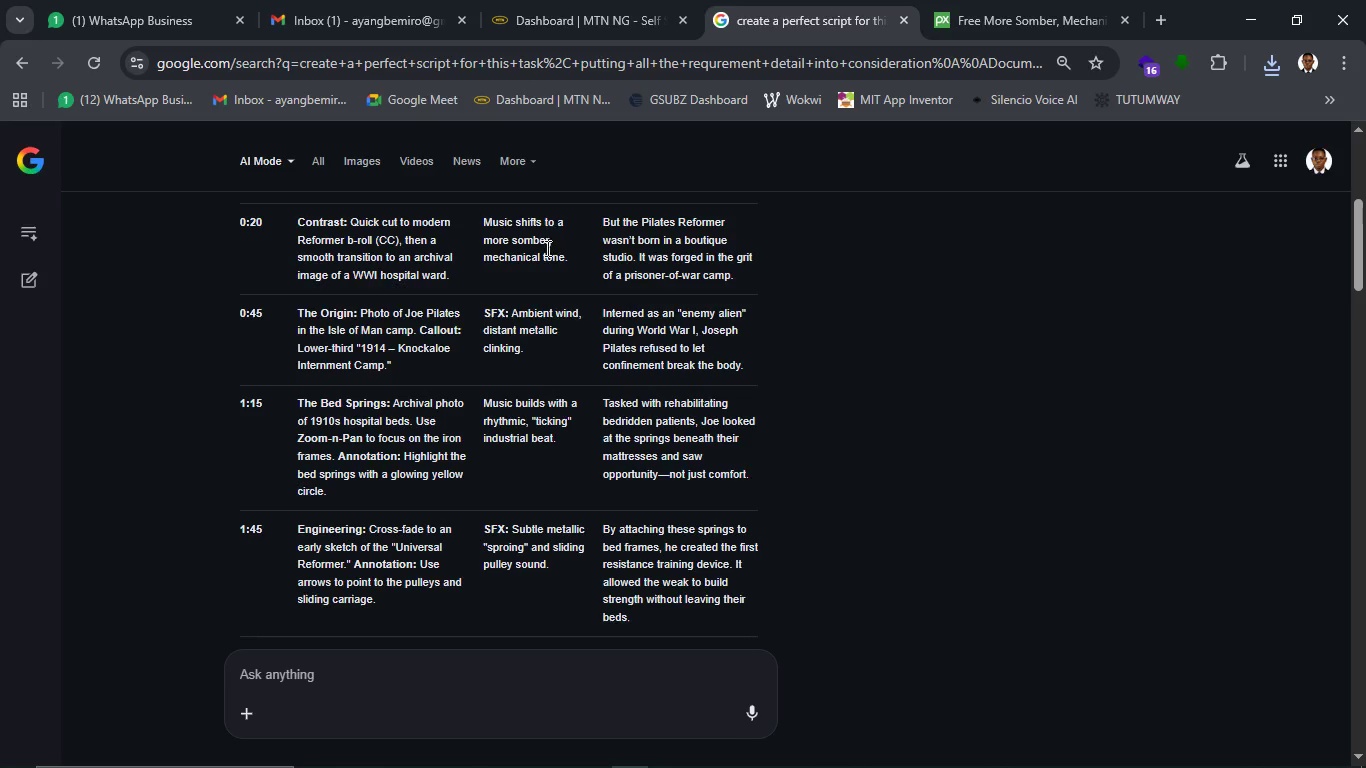 
wait(12.14)
 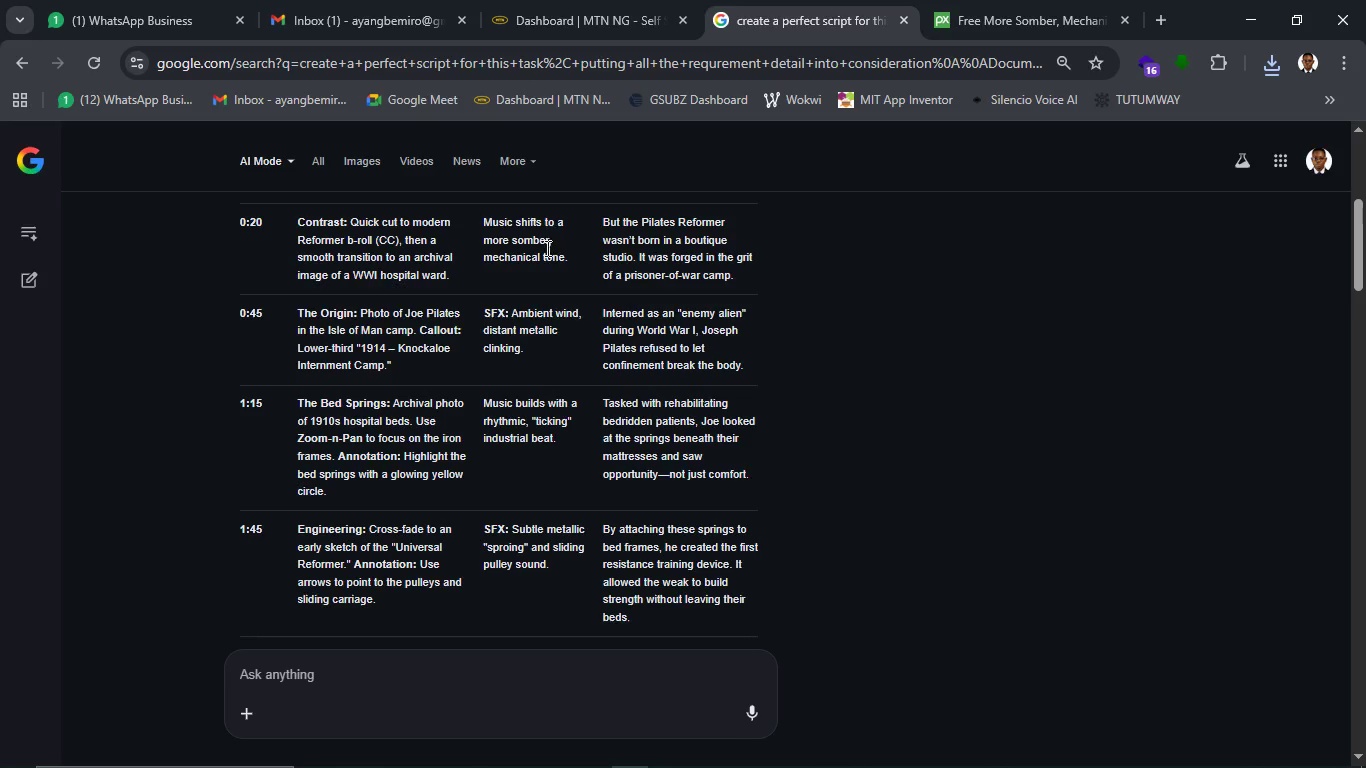 
scroll: coordinate [473, 380], scroll_direction: none, amount: 0.0
 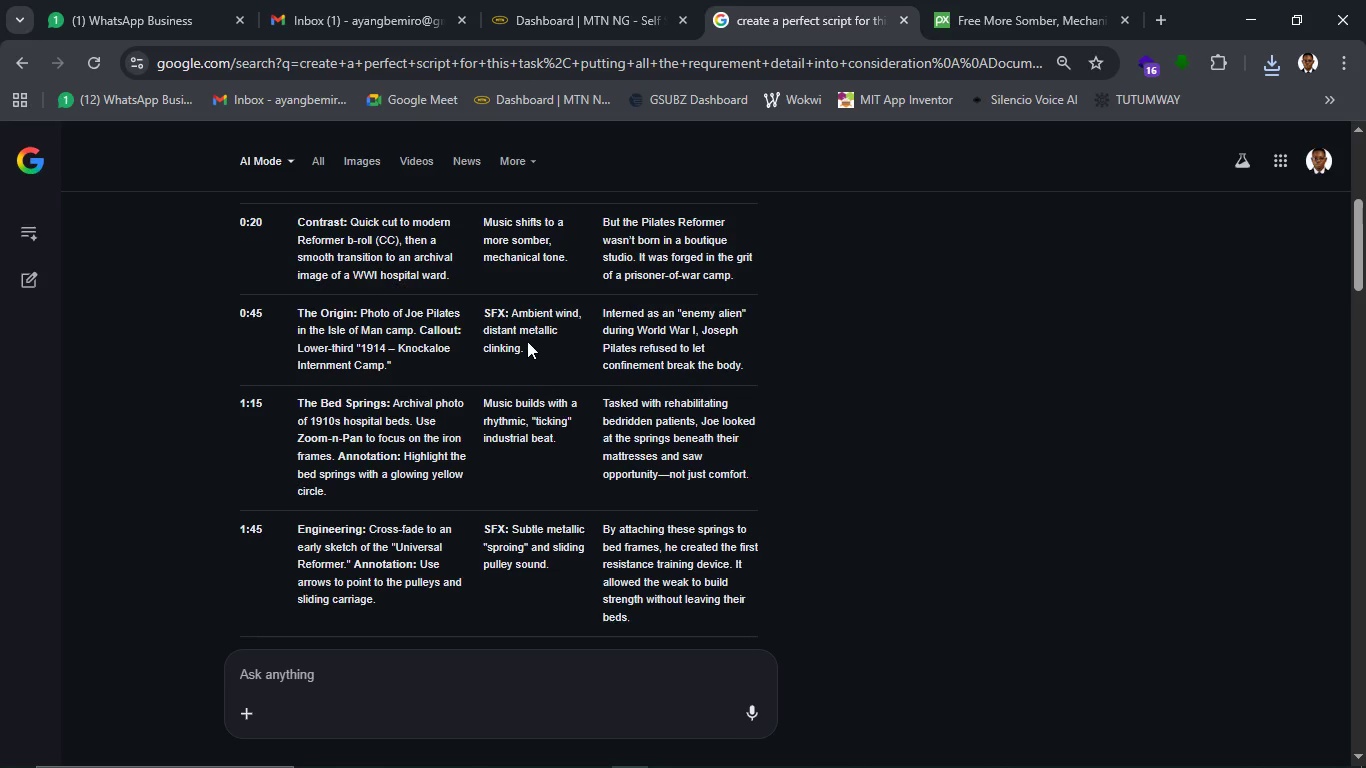 
wait(5.01)
 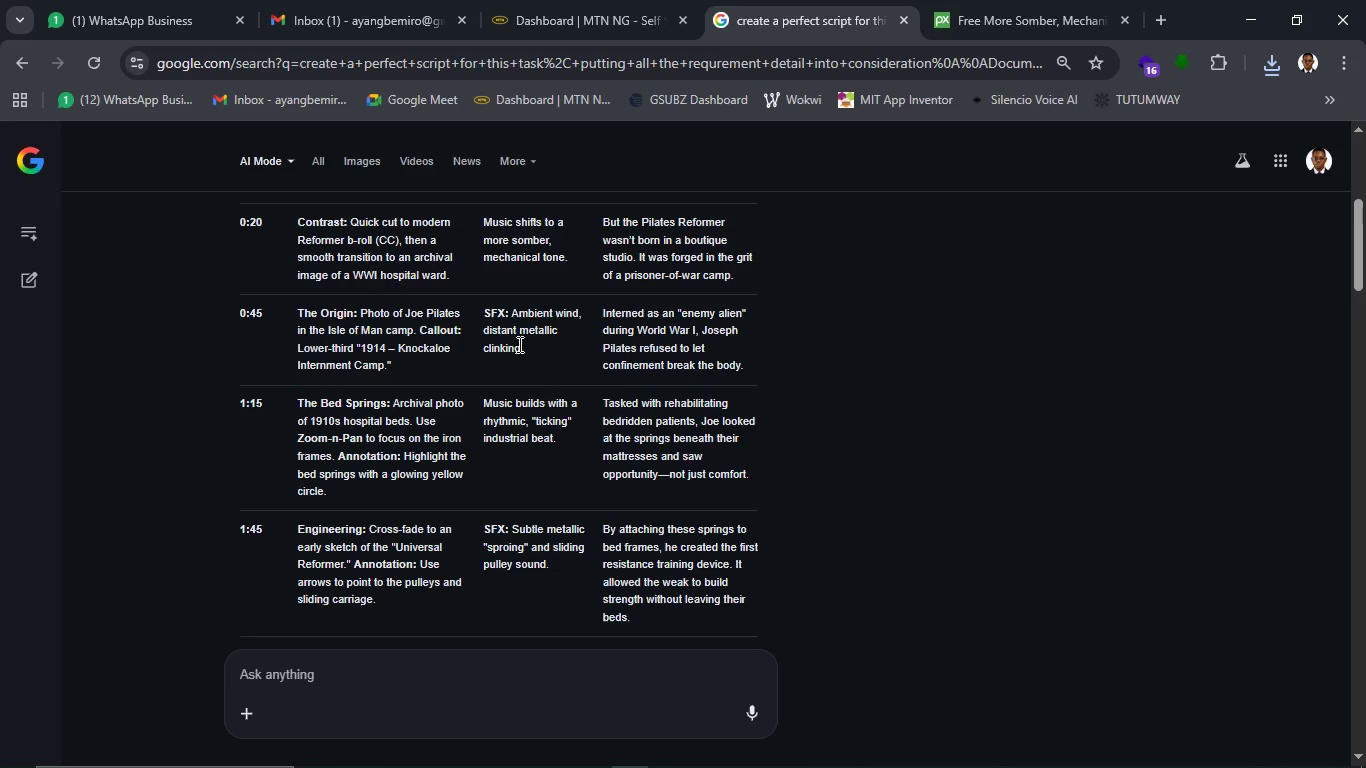 
left_click_drag(start_coordinate=[513, 313], to_coordinate=[543, 341])
 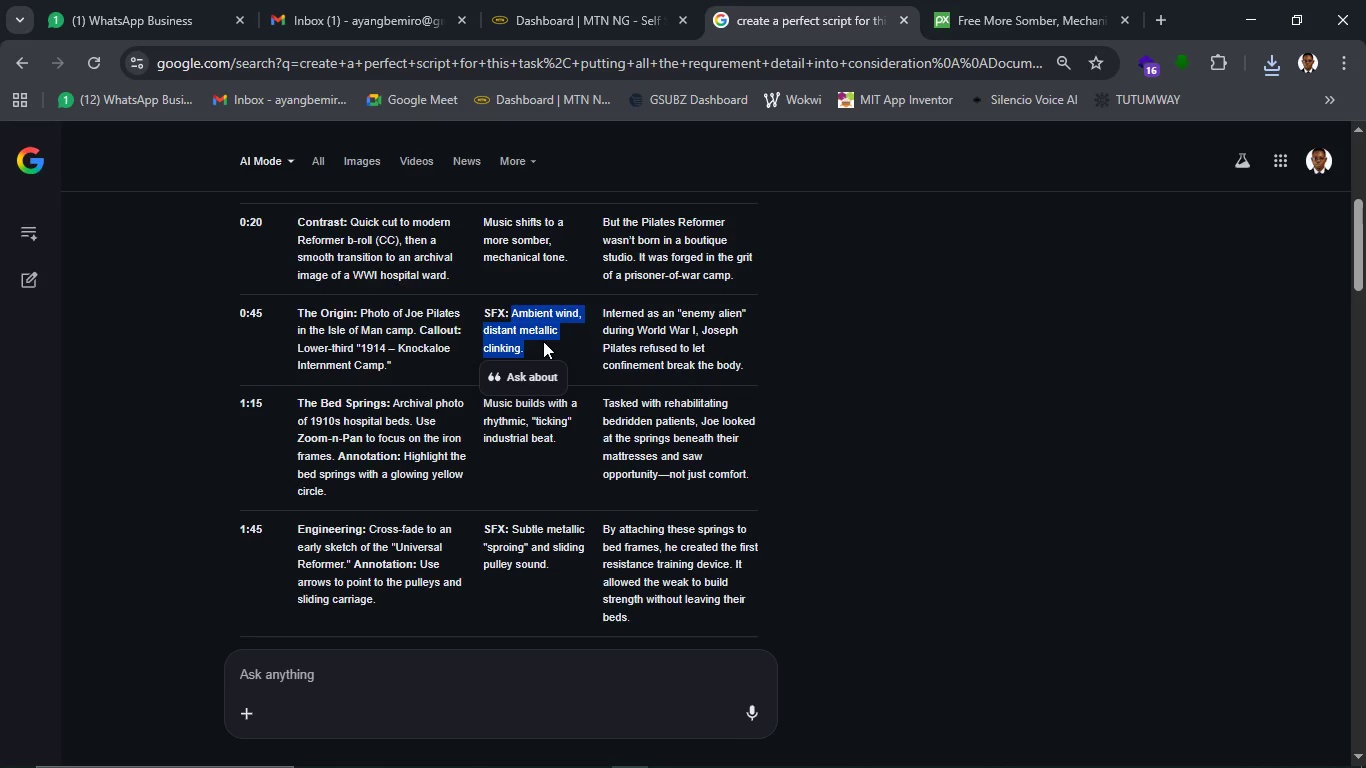 
key(Control+C)
 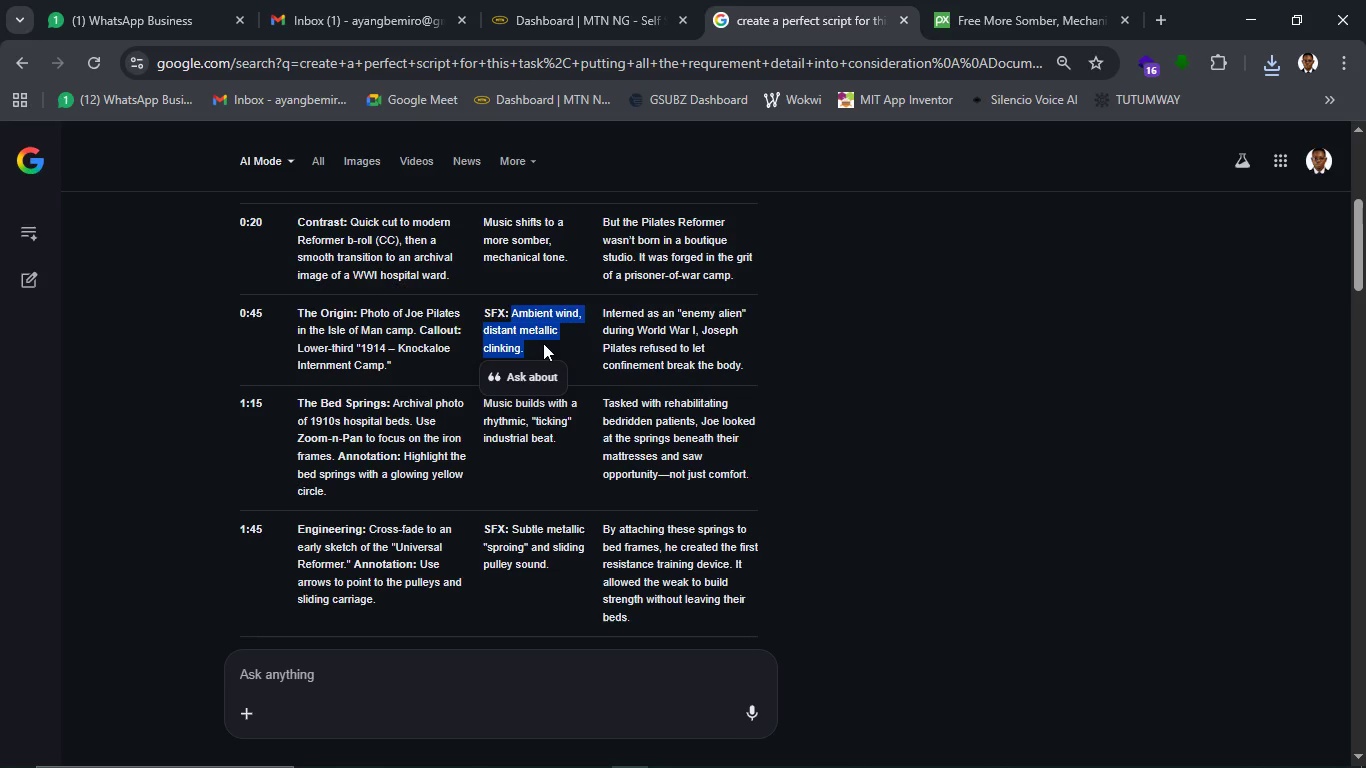 
left_click([543, 343])
 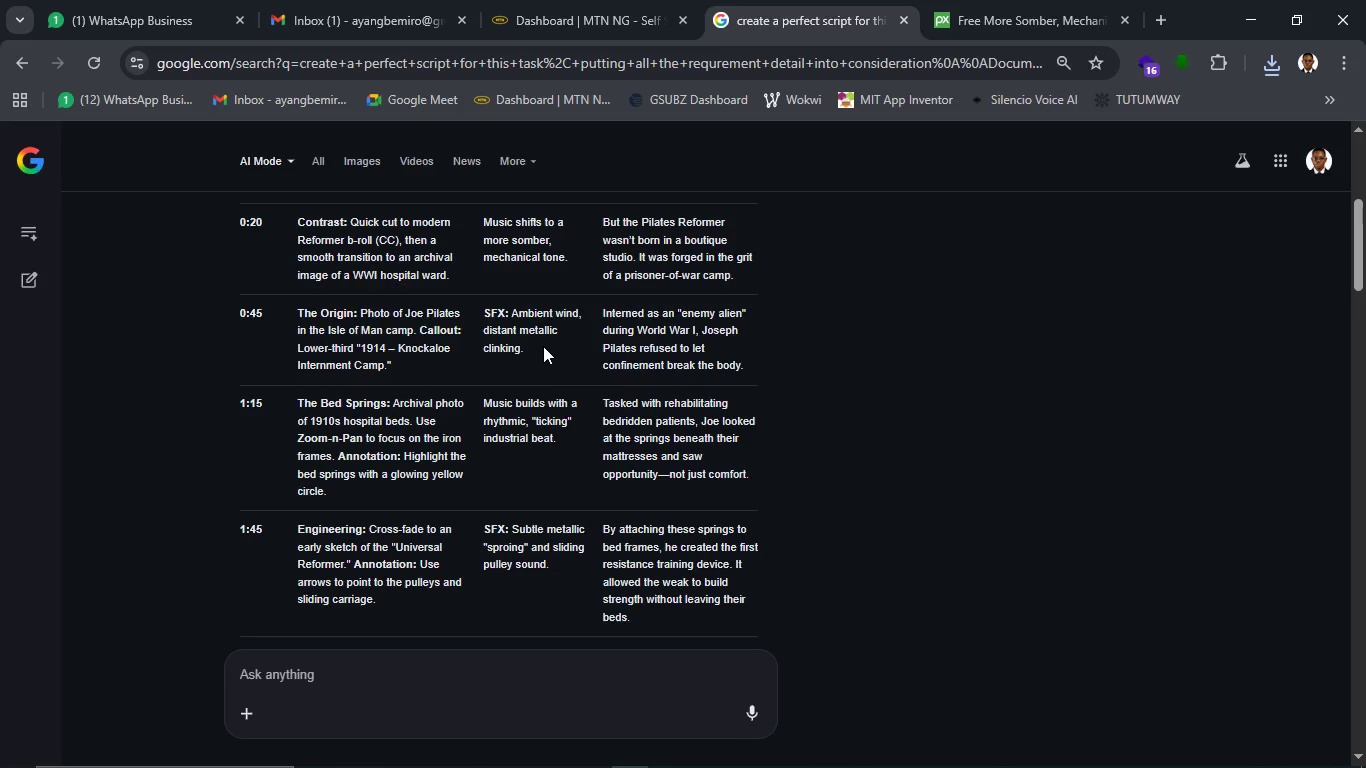 
left_click([543, 346])
 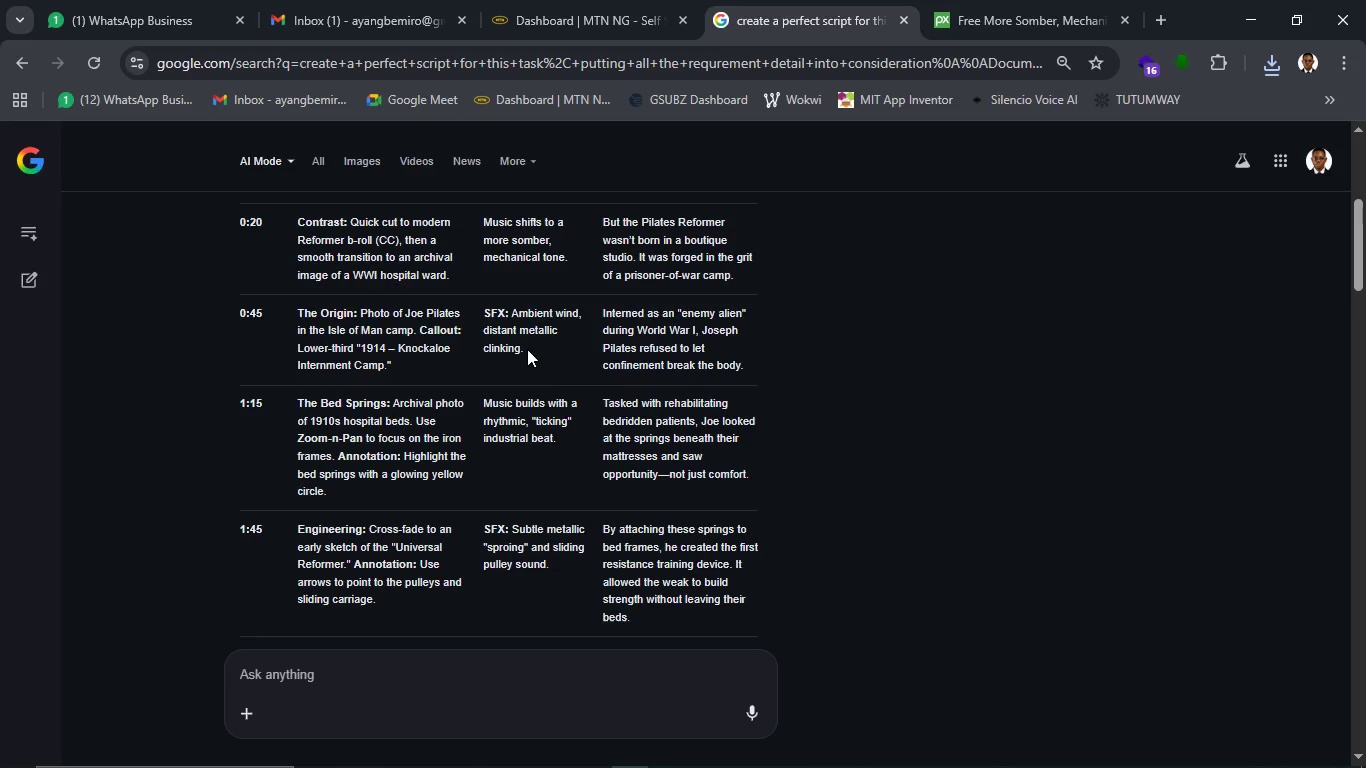 
left_click([527, 349])
 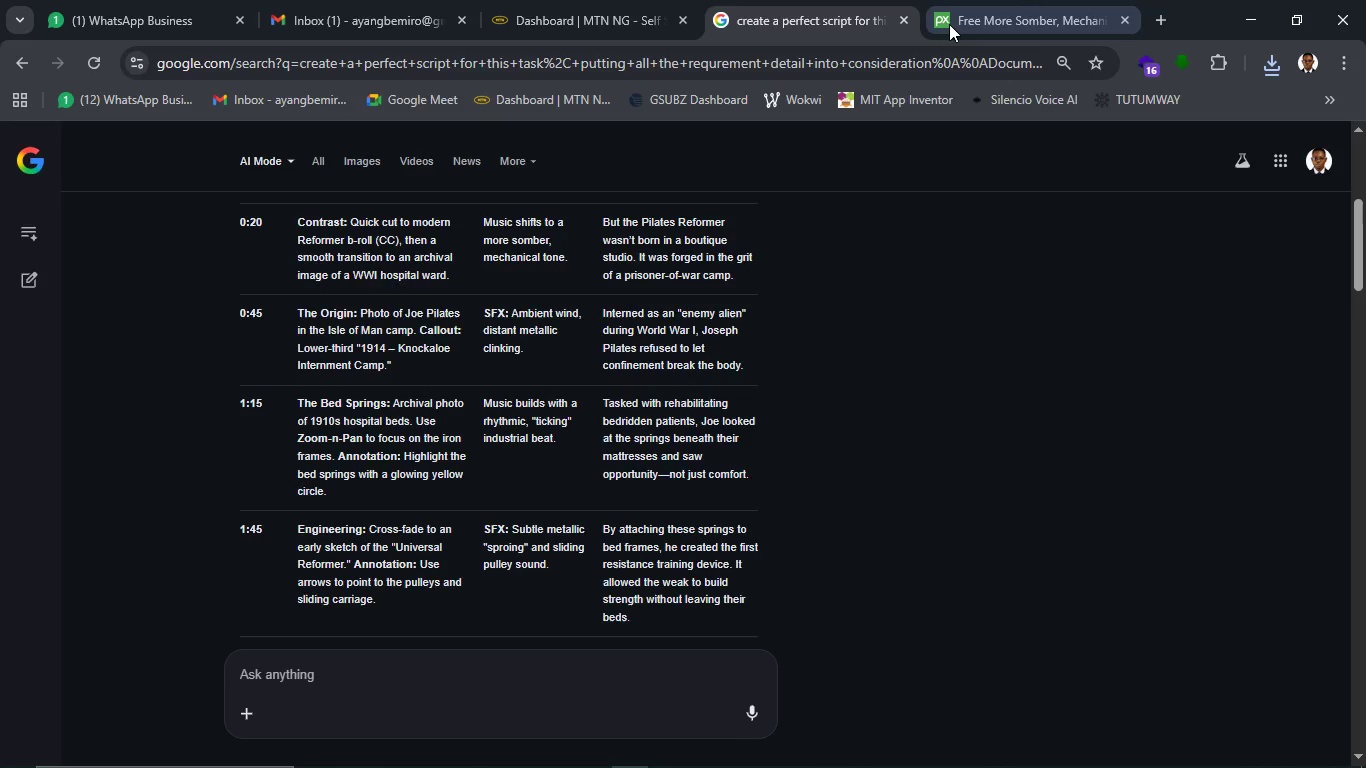 
left_click([949, 24])
 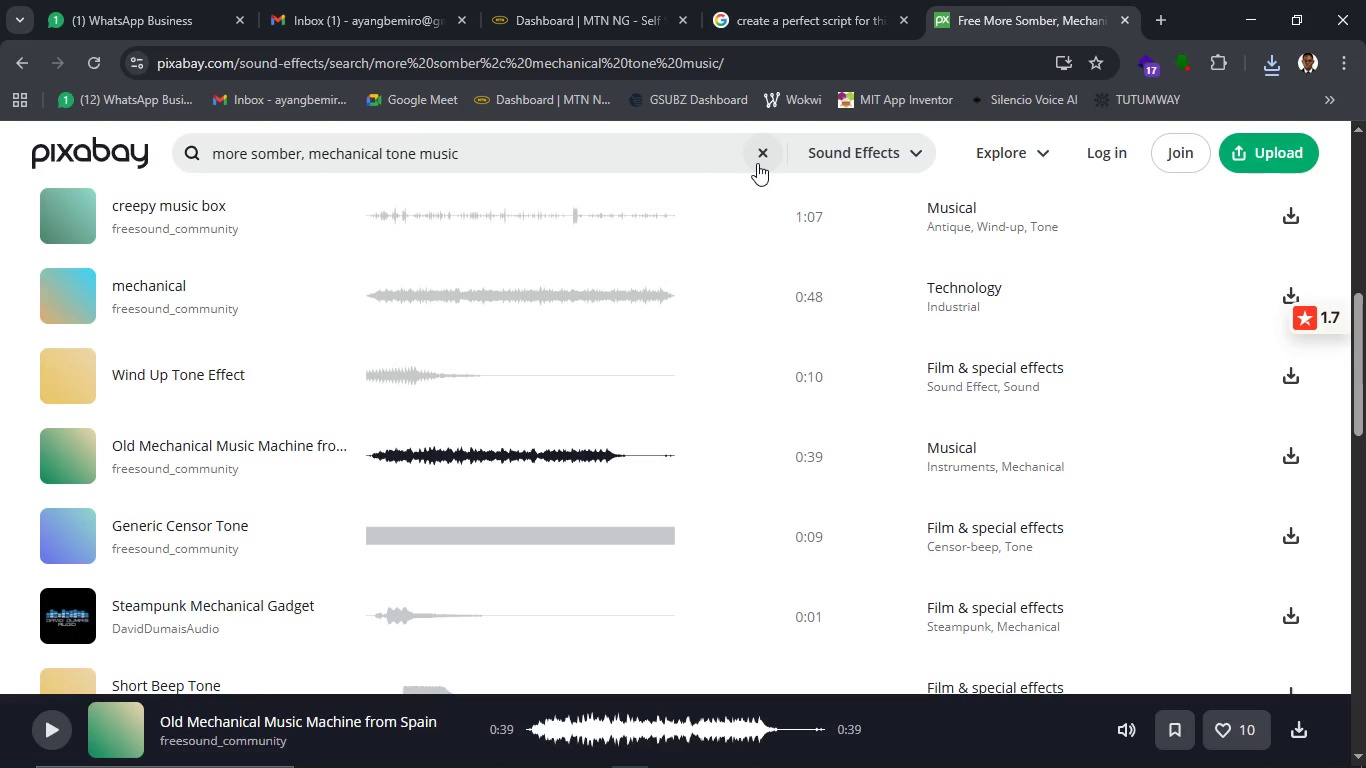 
left_click([757, 163])
 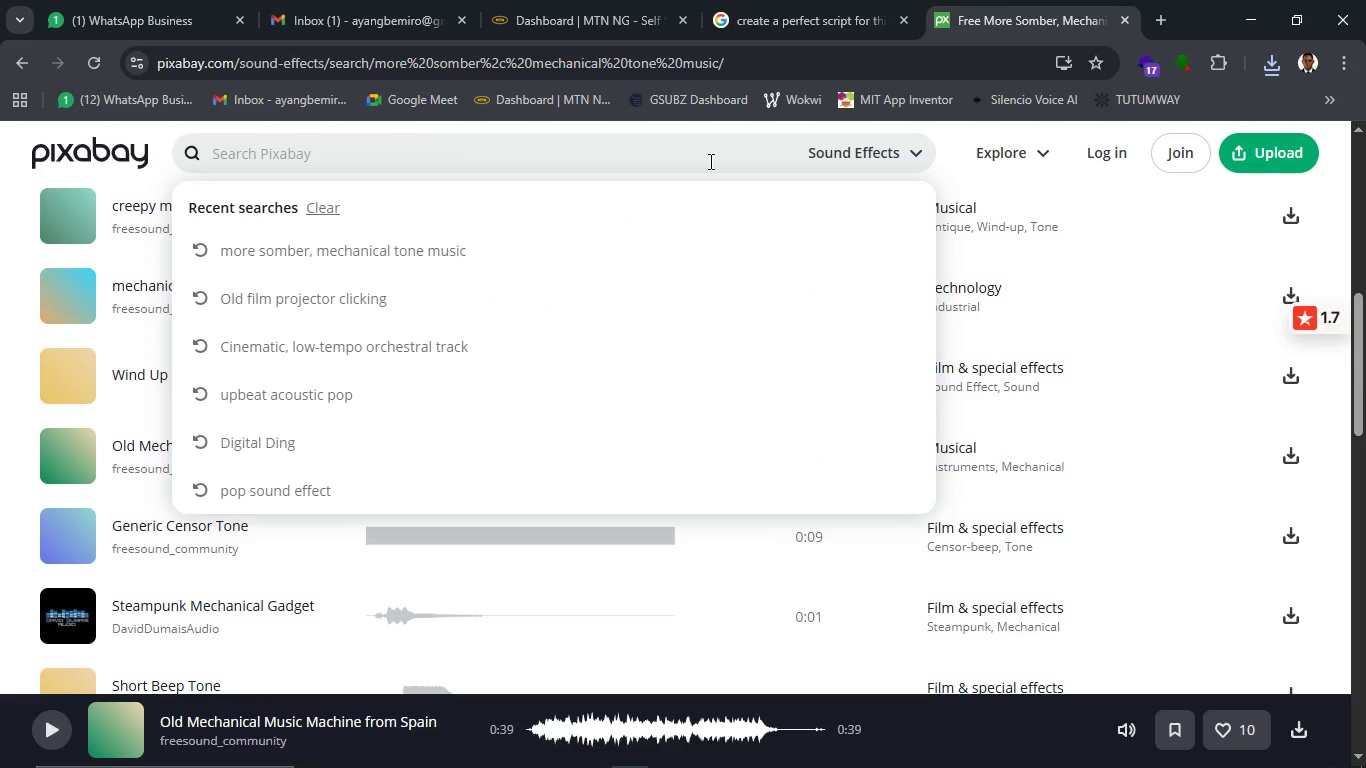 
left_click([709, 161])
 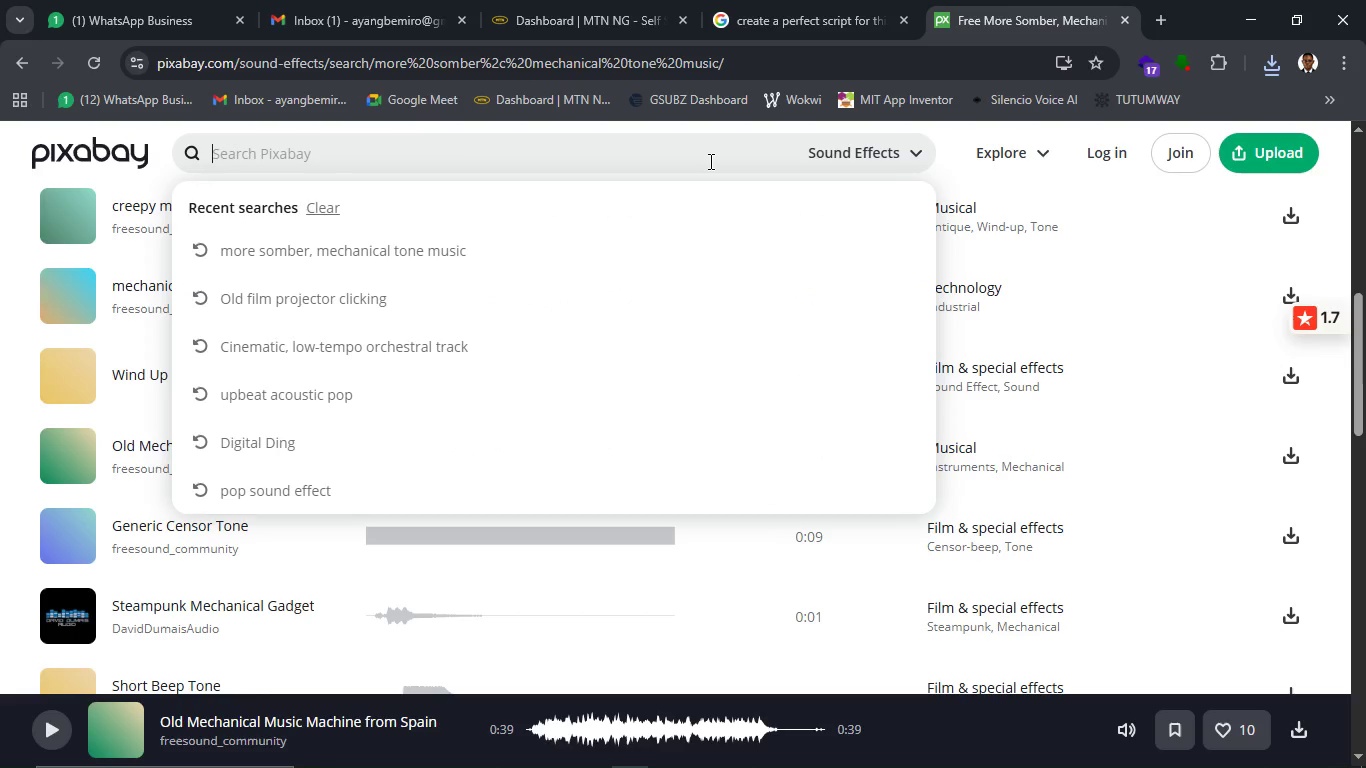 
key(Control+V)
 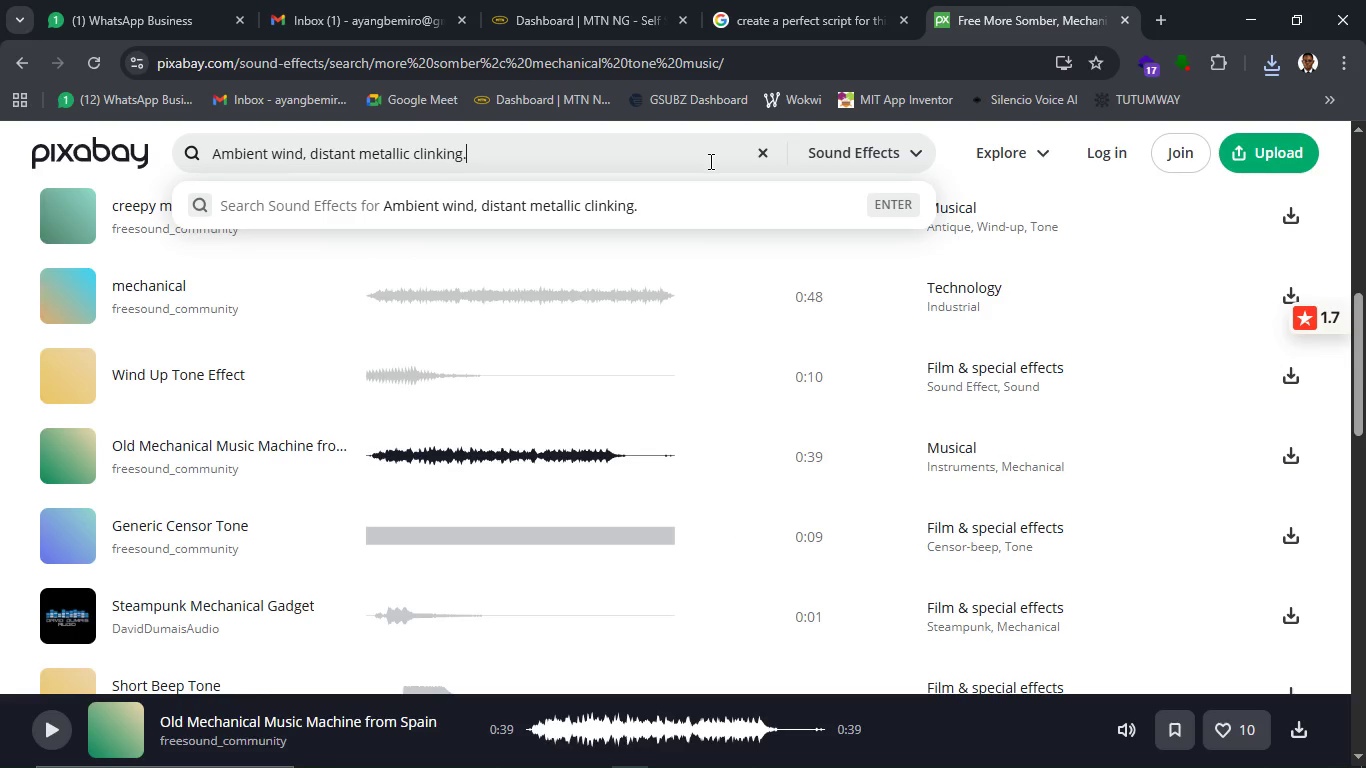 
key(Backspace)
 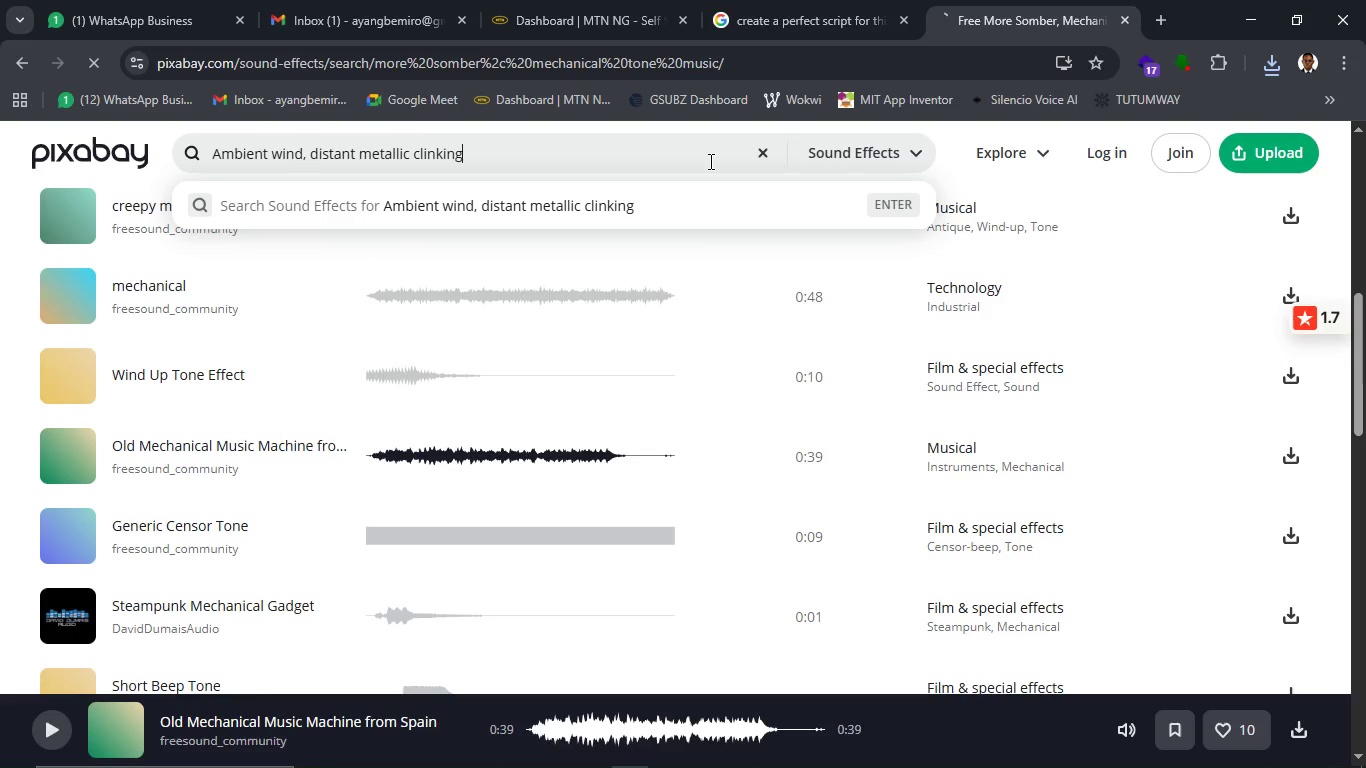 
key(Enter)
 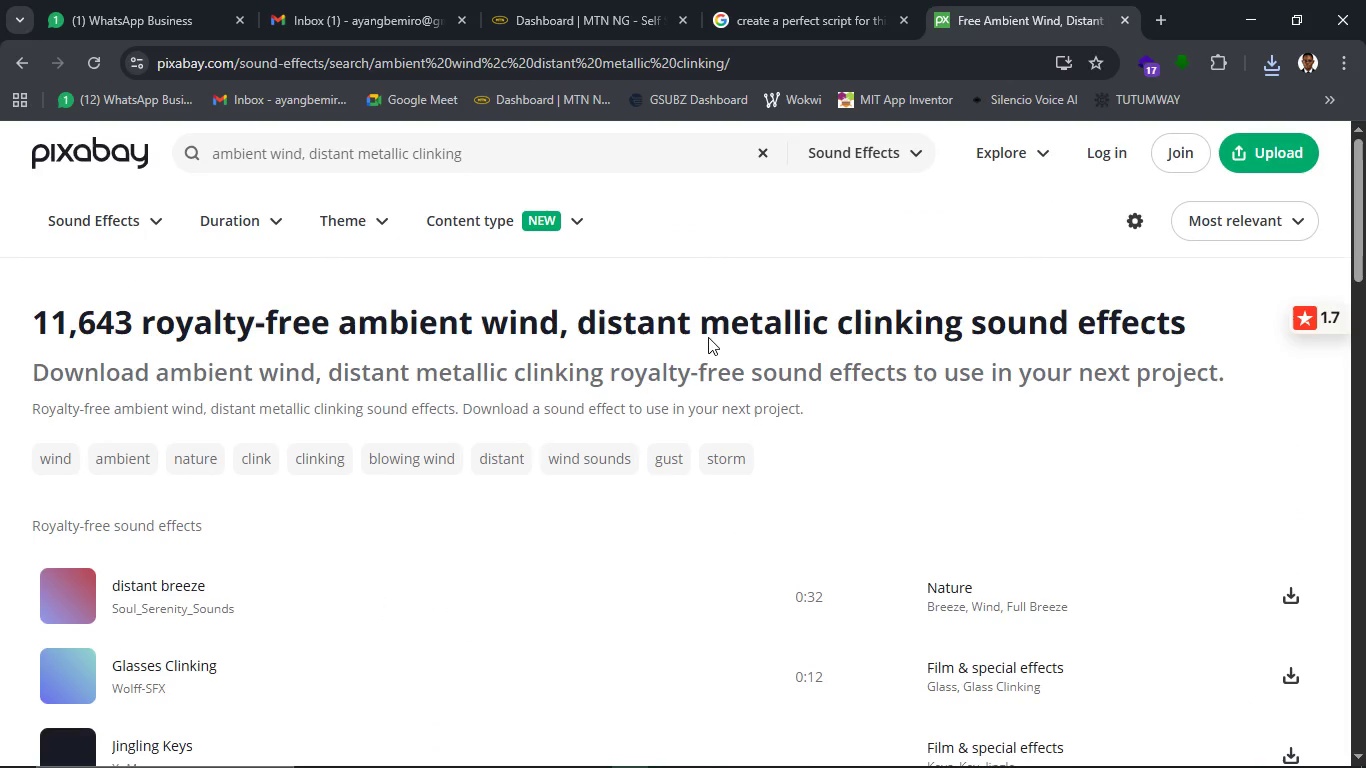 
scroll: coordinate [210, 478], scroll_direction: down, amount: 3.0
 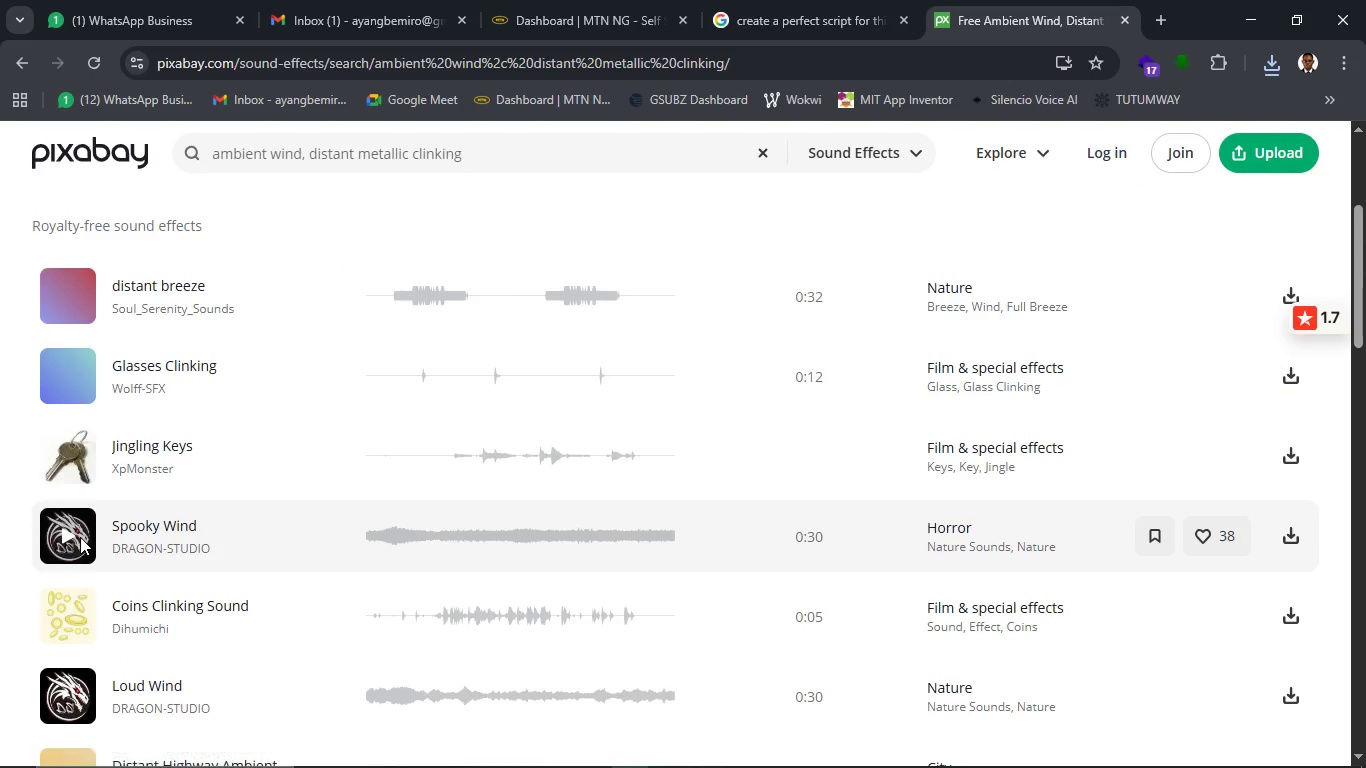 
left_click([80, 537])
 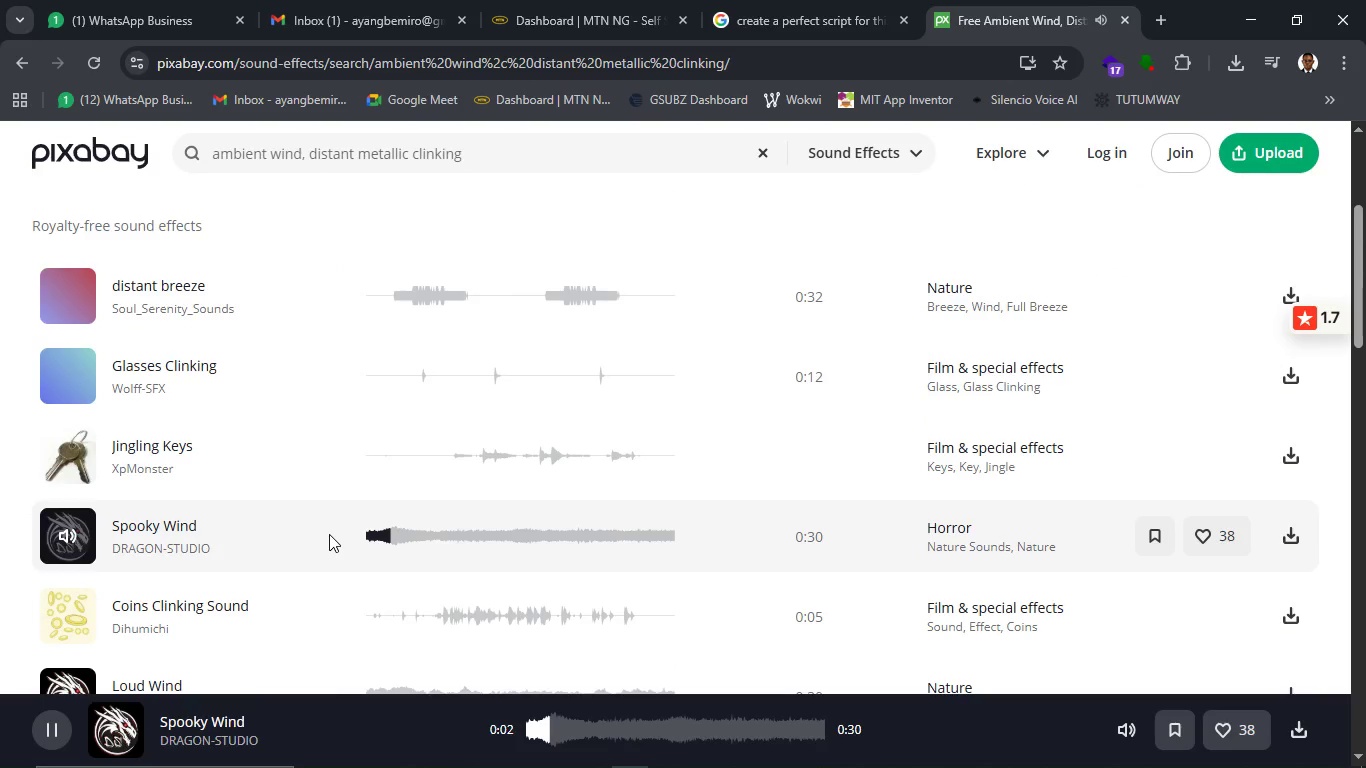 
wait(5.39)
 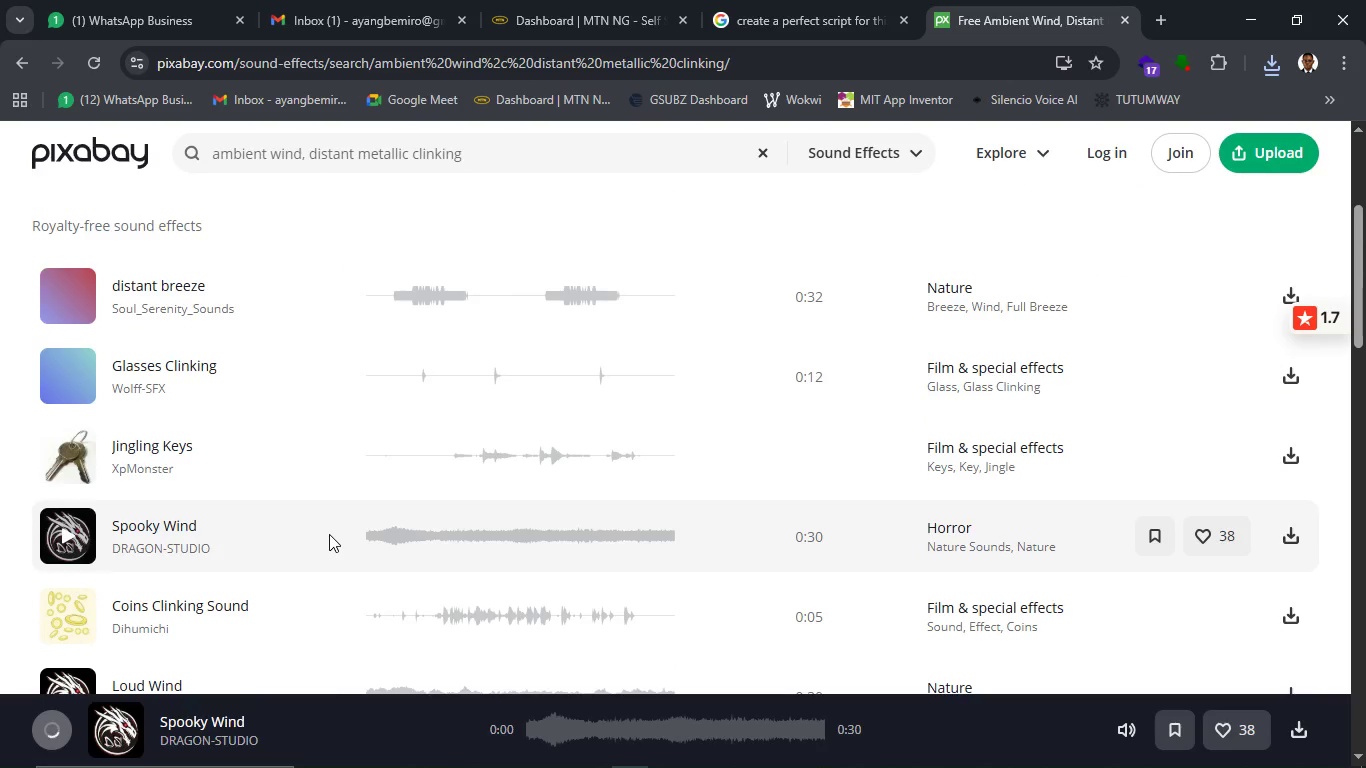 
scroll: coordinate [329, 534], scroll_direction: down, amount: 2.0
 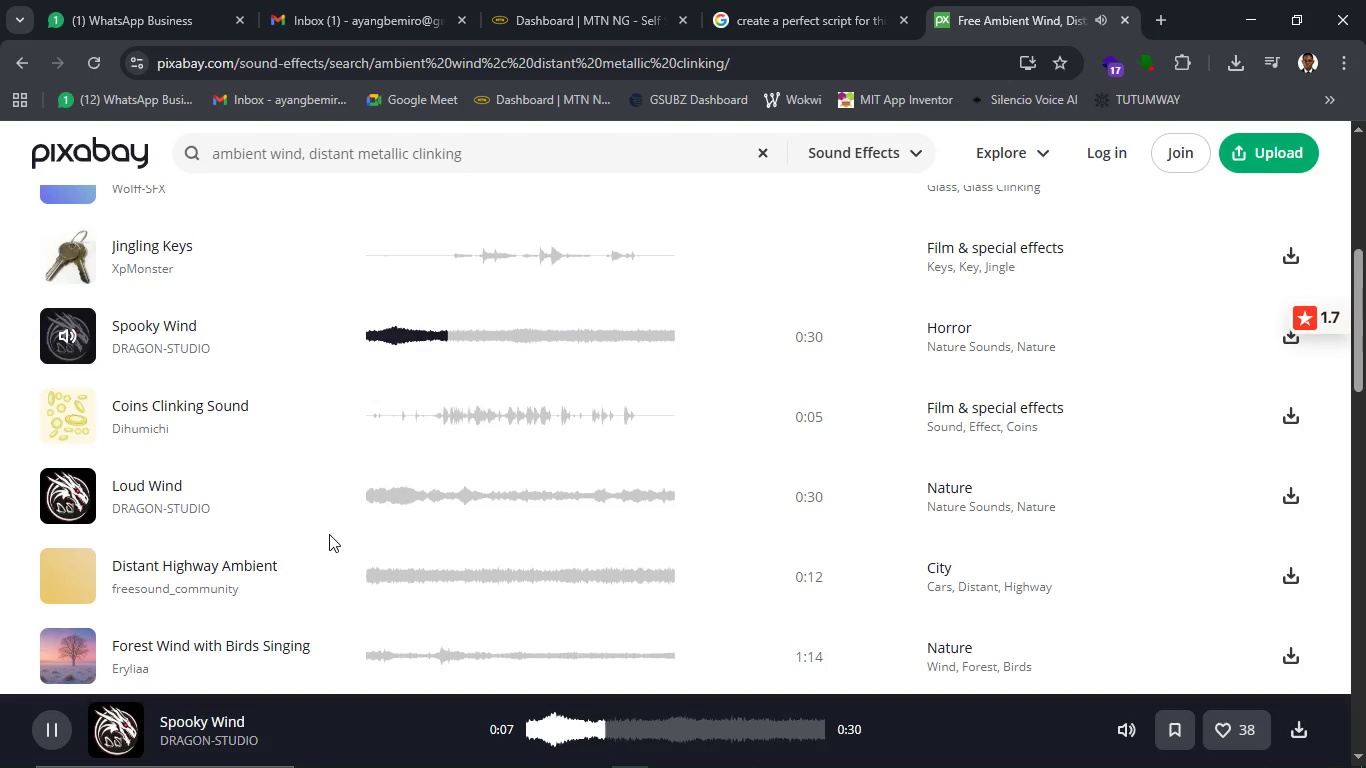 
wait(5.15)
 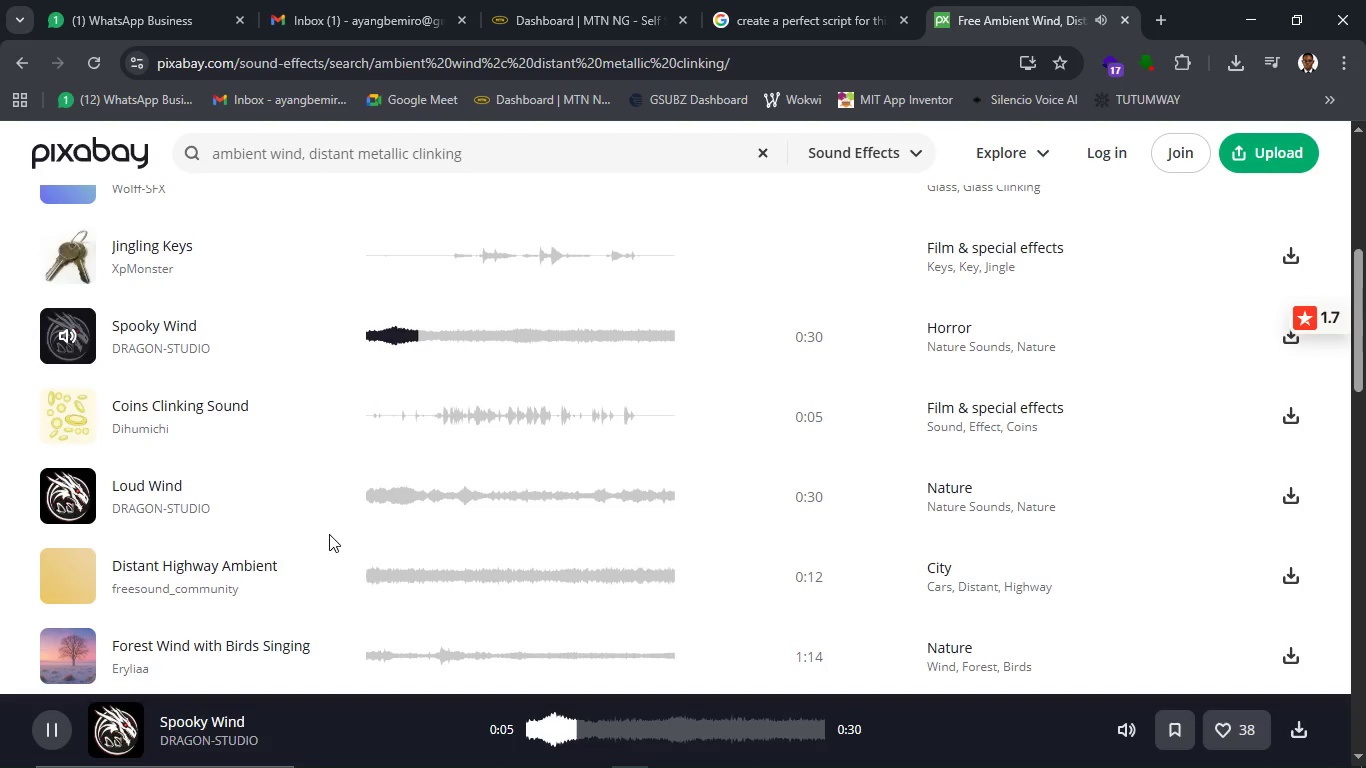 
scroll: coordinate [329, 534], scroll_direction: down, amount: 1.0
 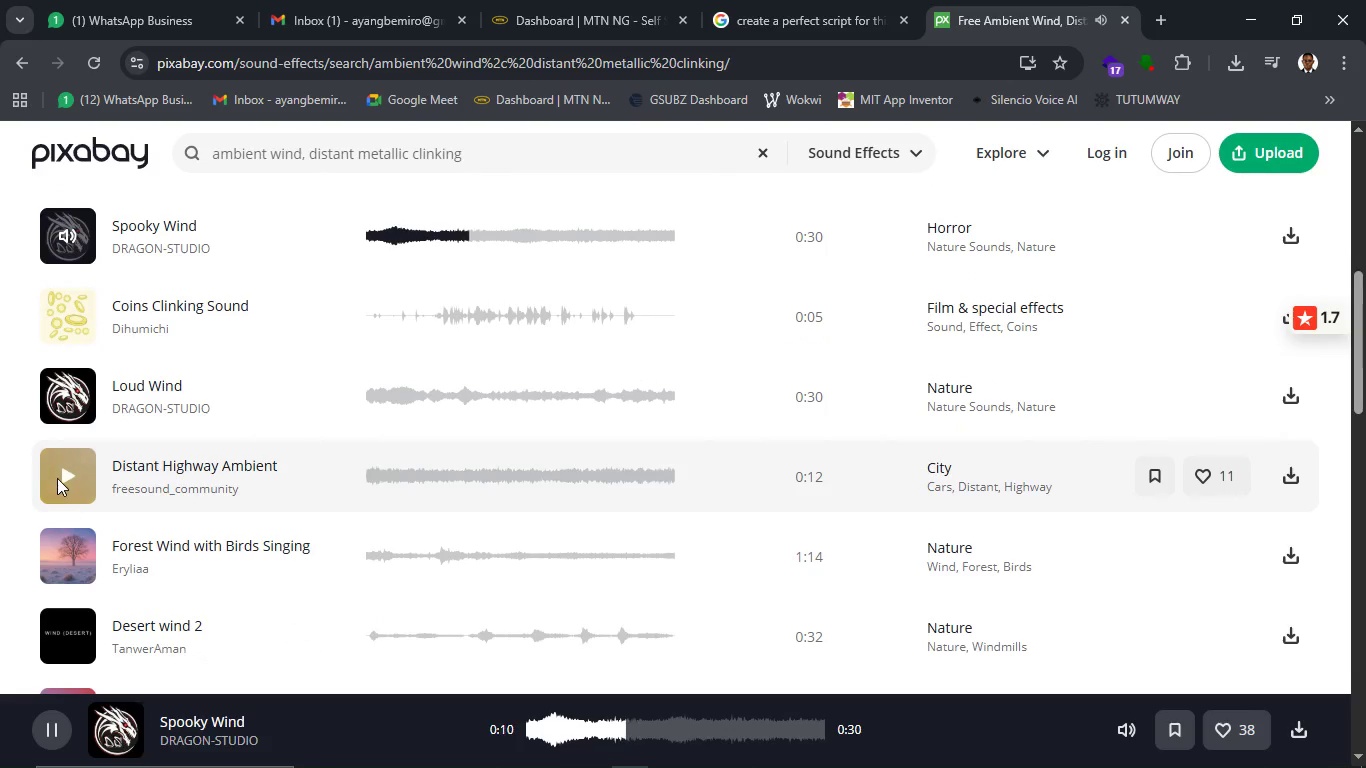 
left_click([57, 478])
 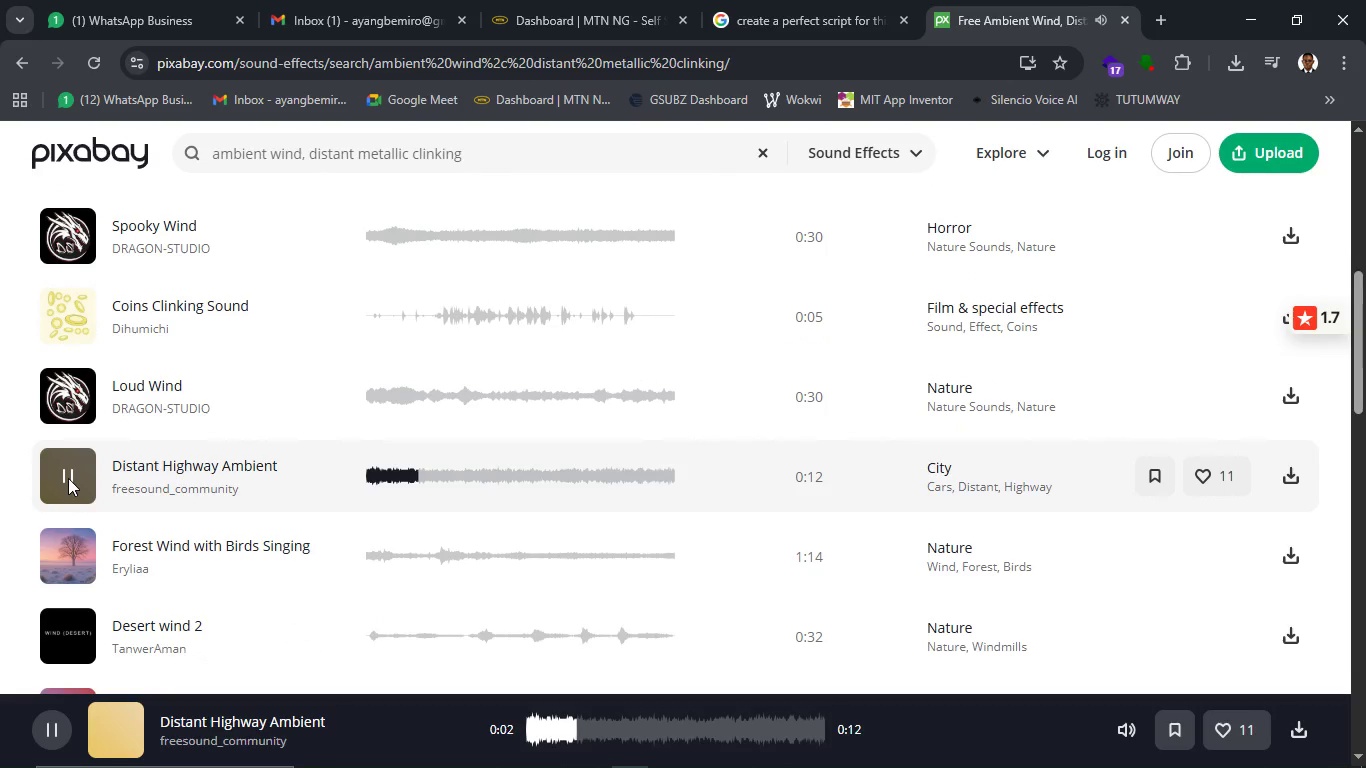 
wait(5.19)
 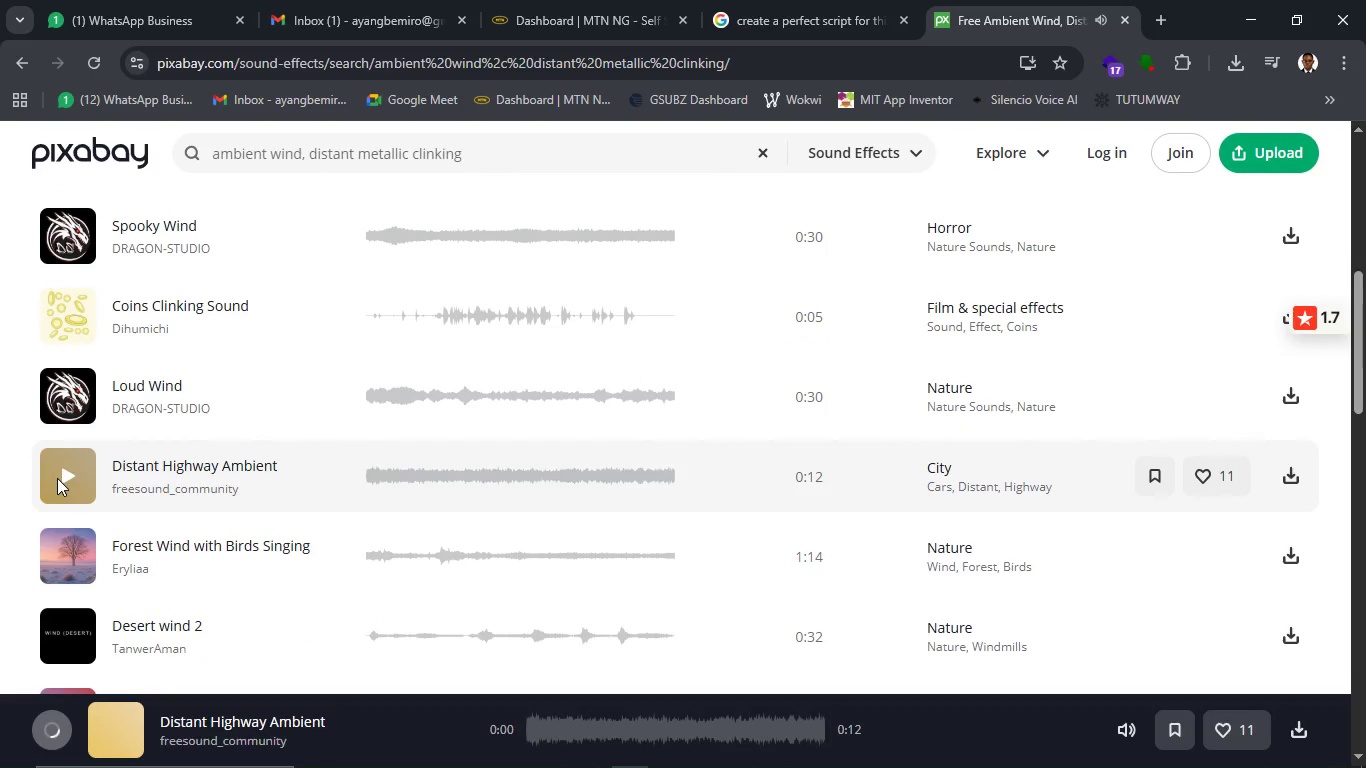 
scroll: coordinate [101, 485], scroll_direction: down, amount: 1.0
 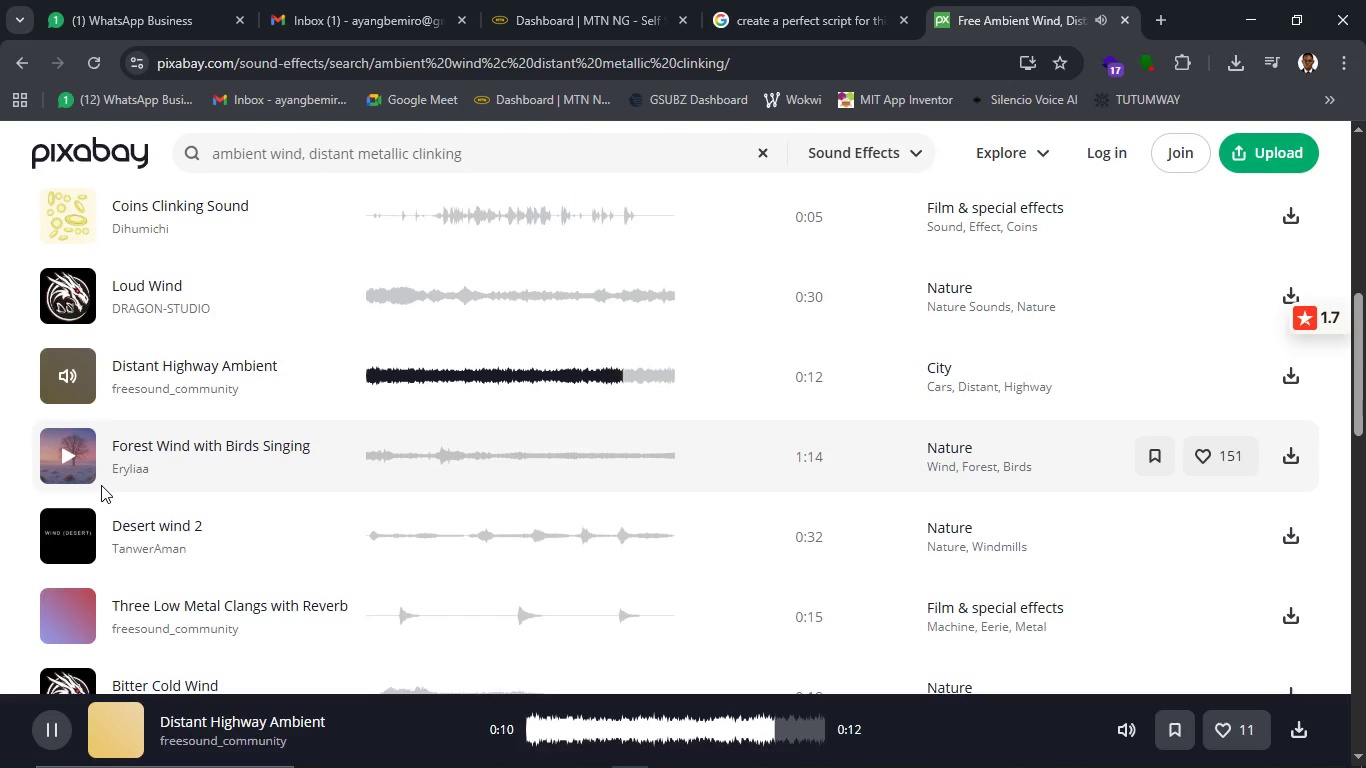 
wait(11.58)
 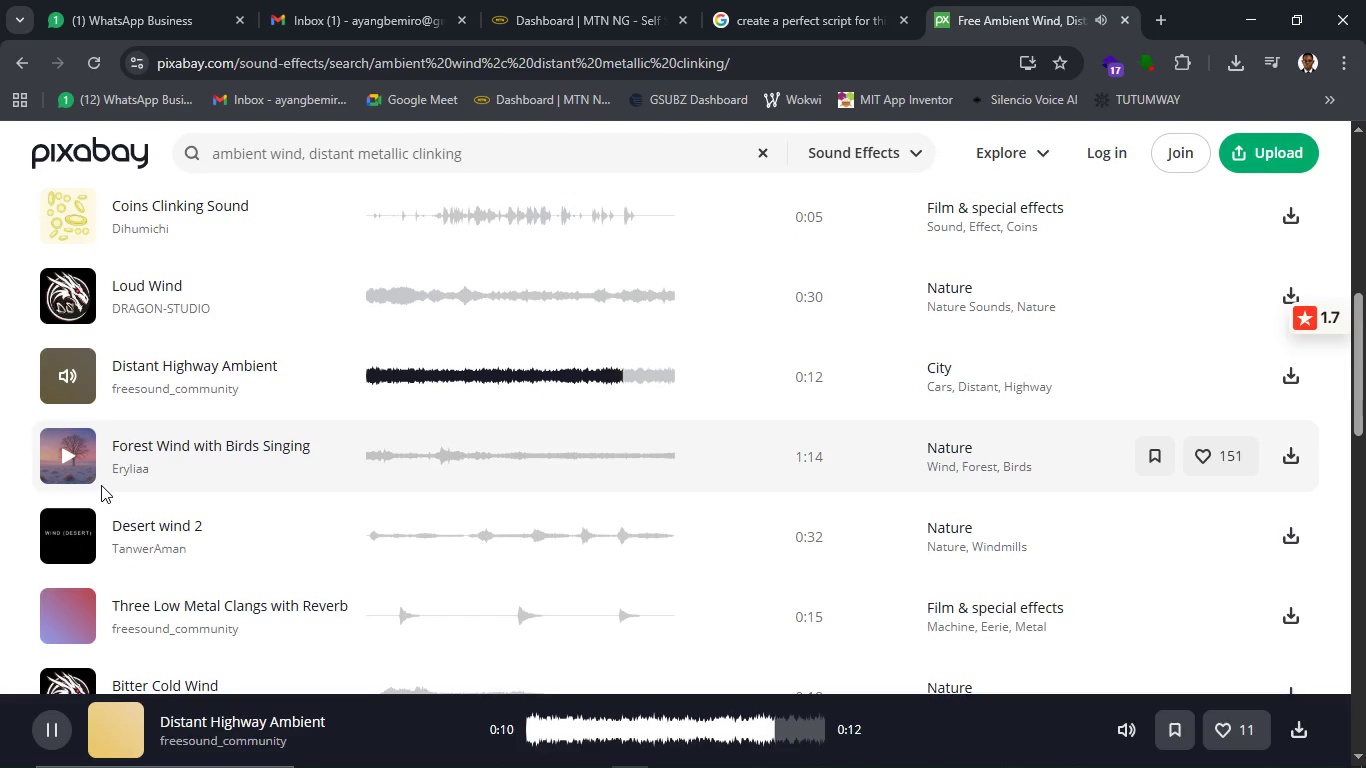 
scroll: coordinate [111, 492], scroll_direction: down, amount: 2.0
 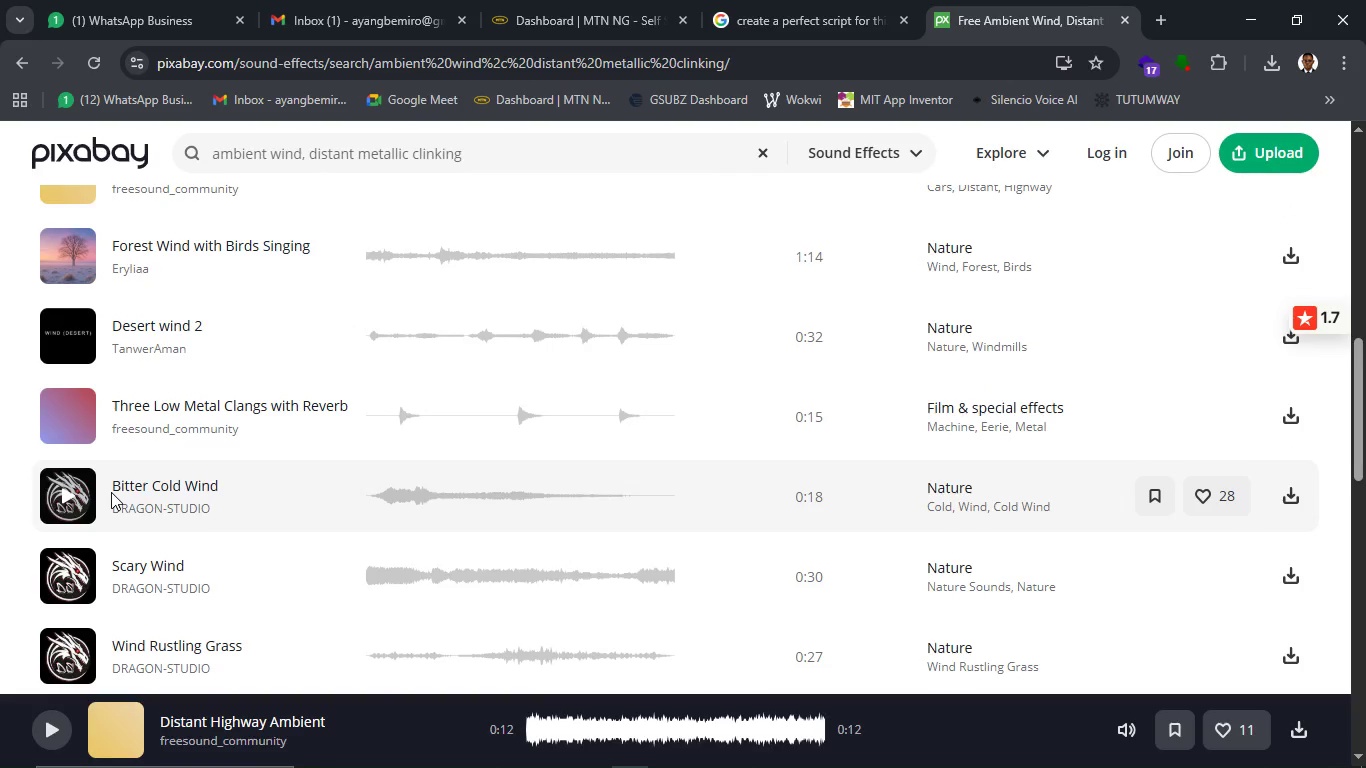 
scroll: coordinate [111, 492], scroll_direction: up, amount: 1.0
 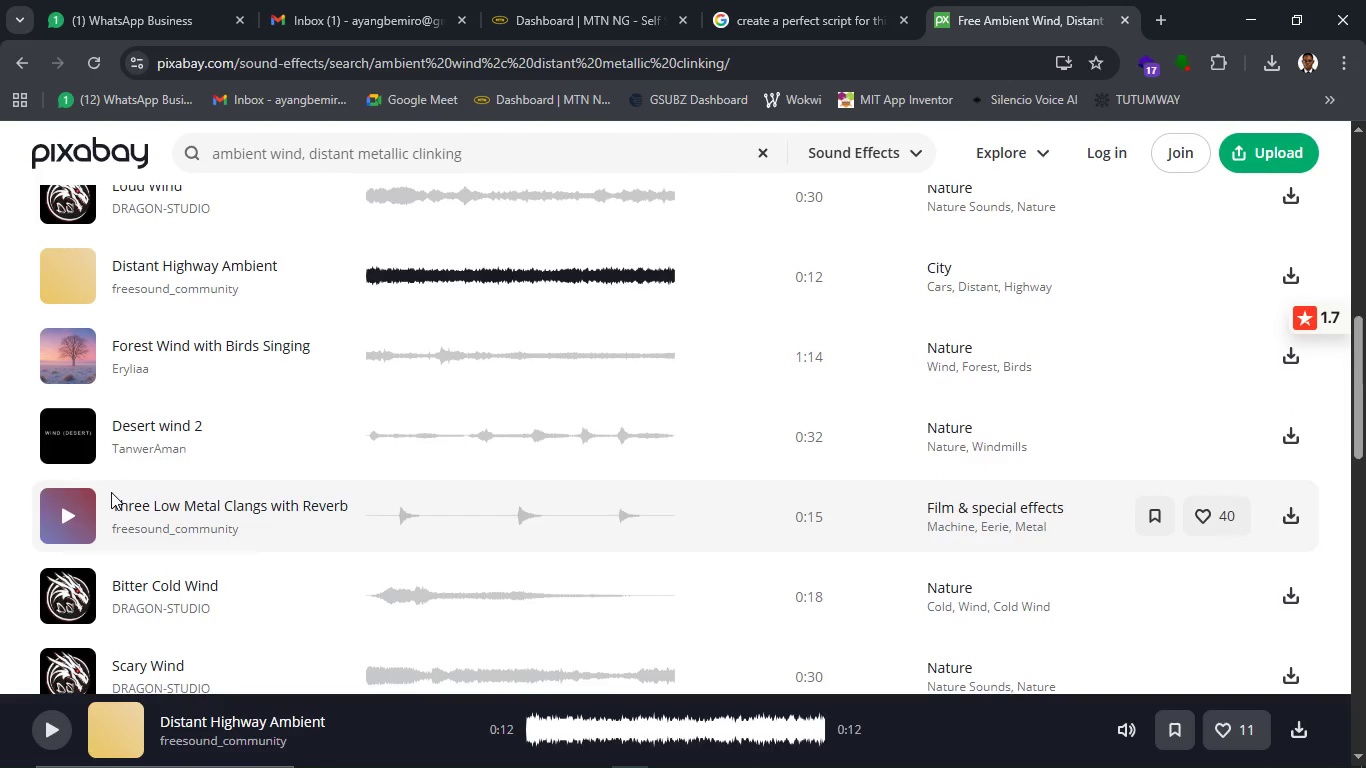 
scroll: coordinate [111, 492], scroll_direction: down, amount: 2.0
 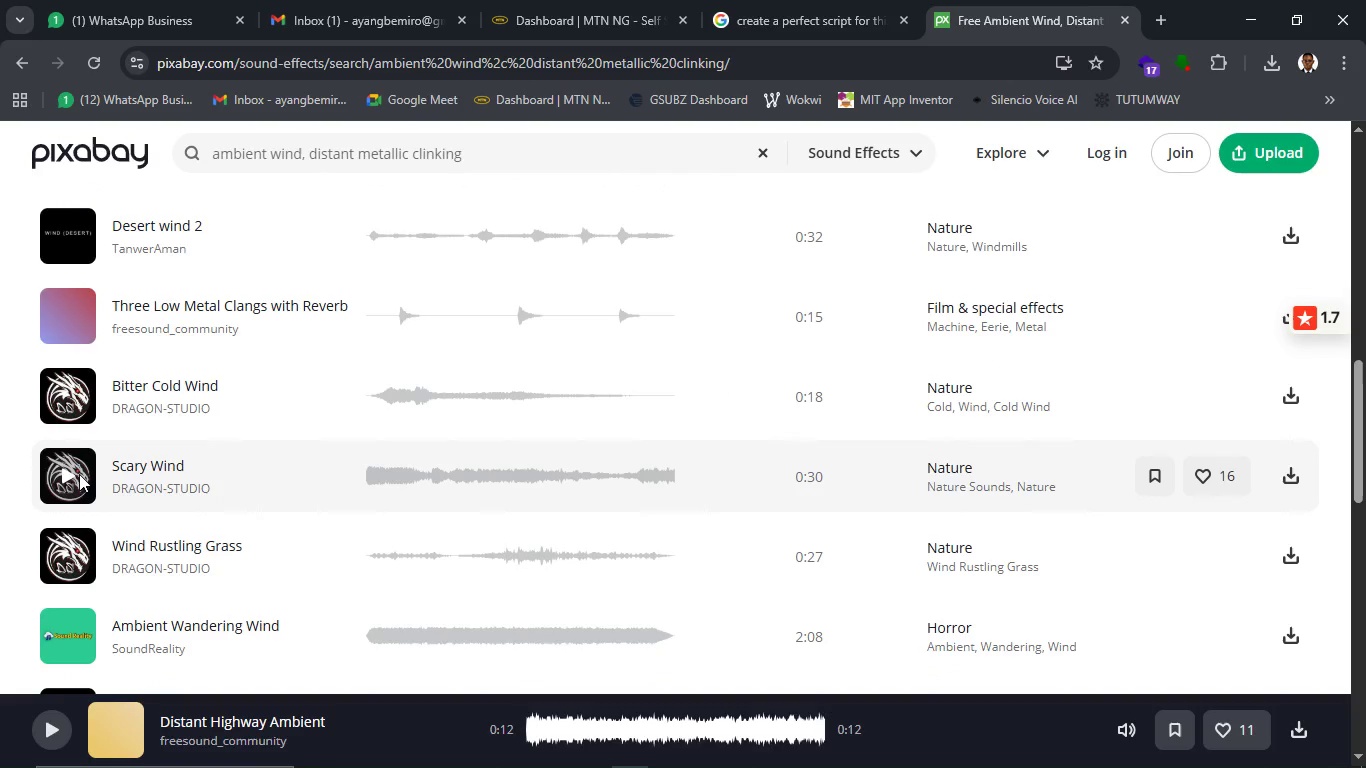 
left_click([79, 474])
 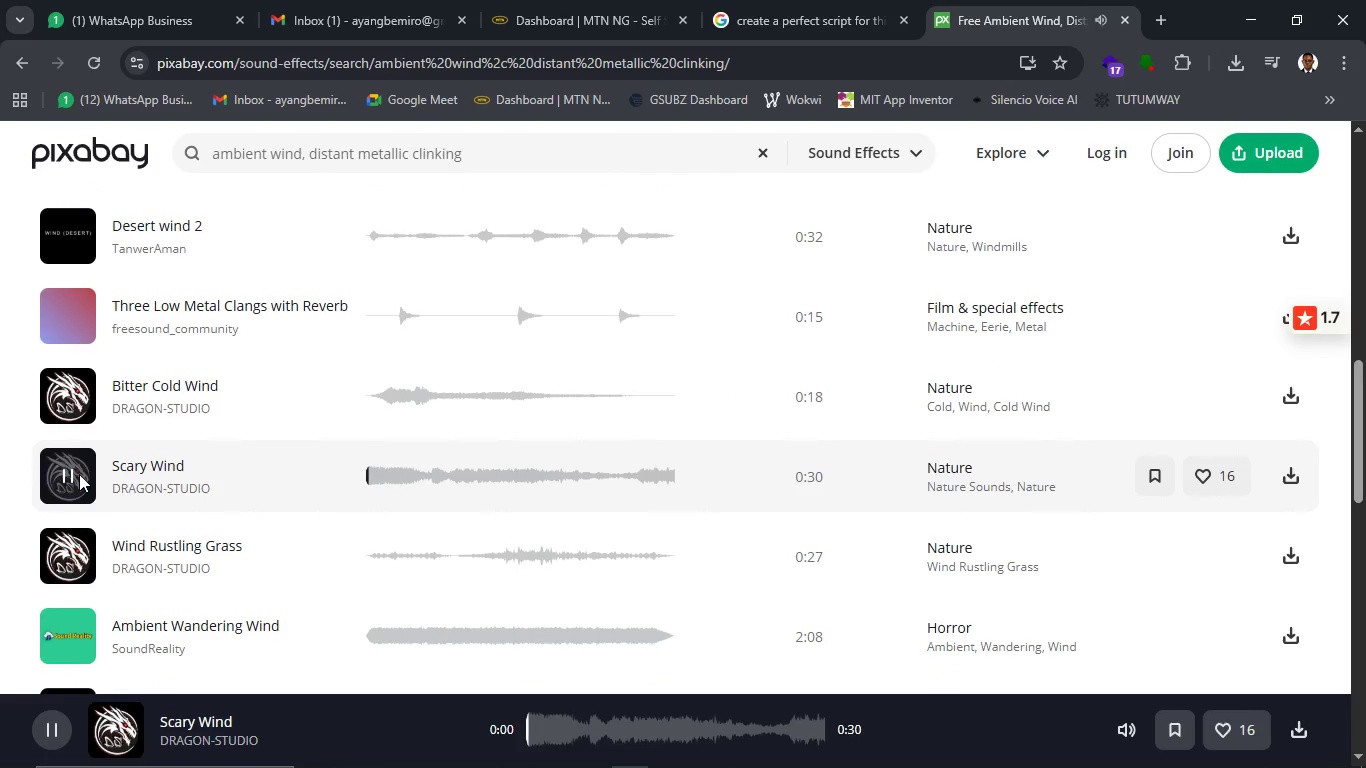 
left_click([79, 474])
 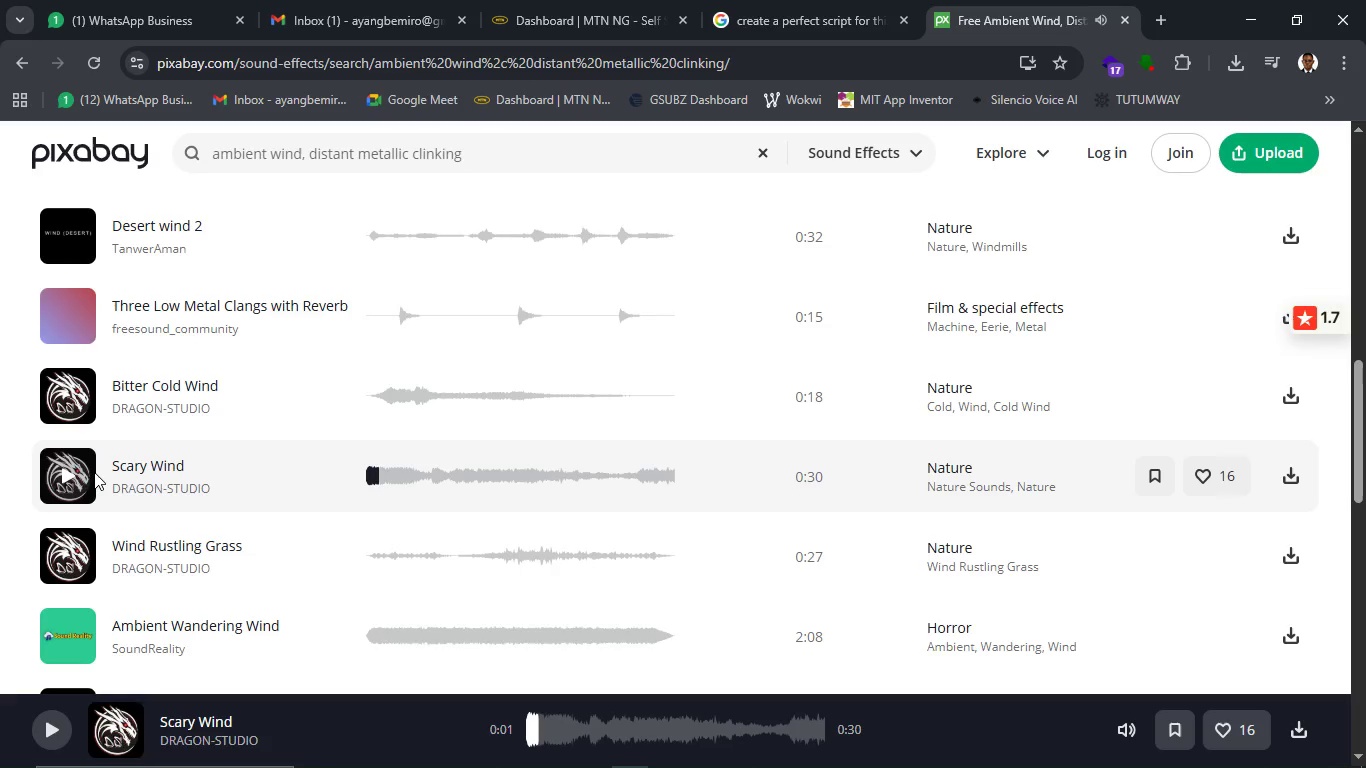 
scroll: coordinate [94, 472], scroll_direction: up, amount: 2.0
 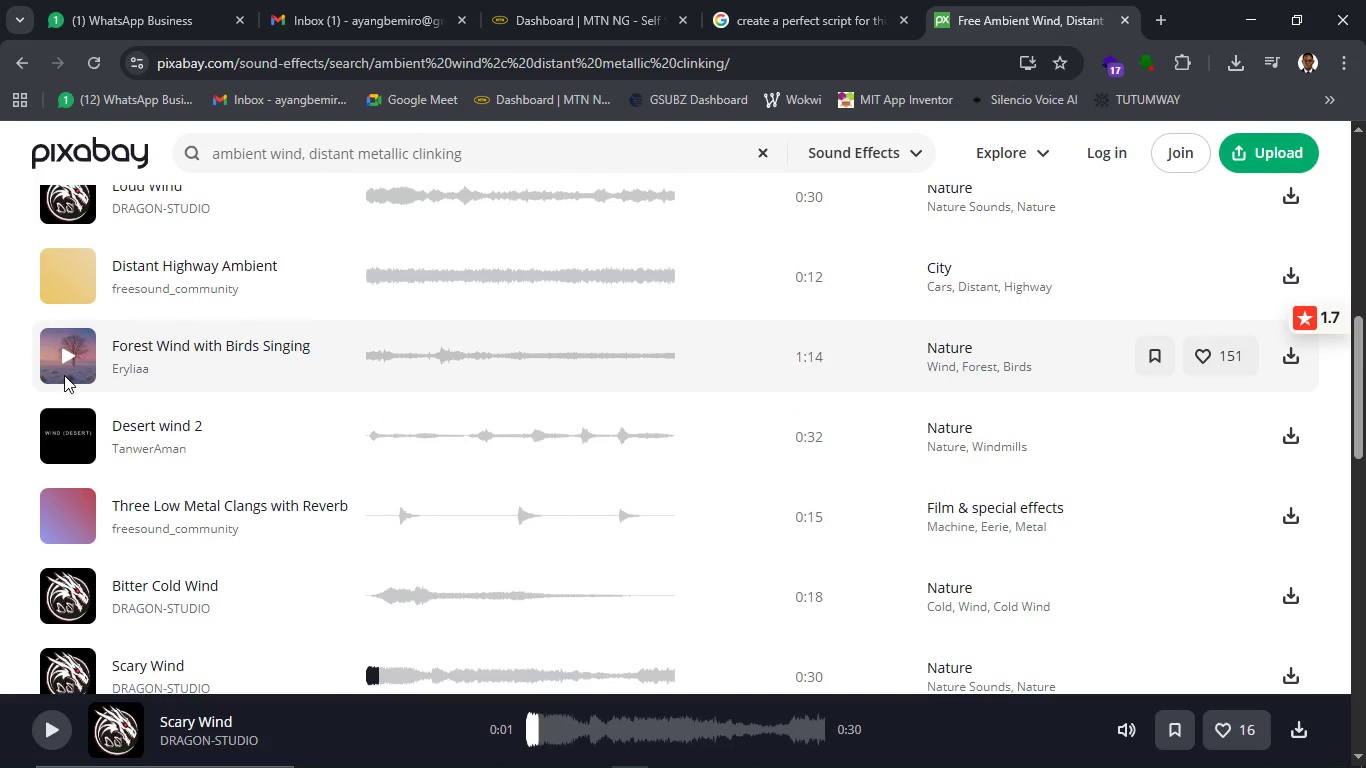 
left_click([64, 371])
 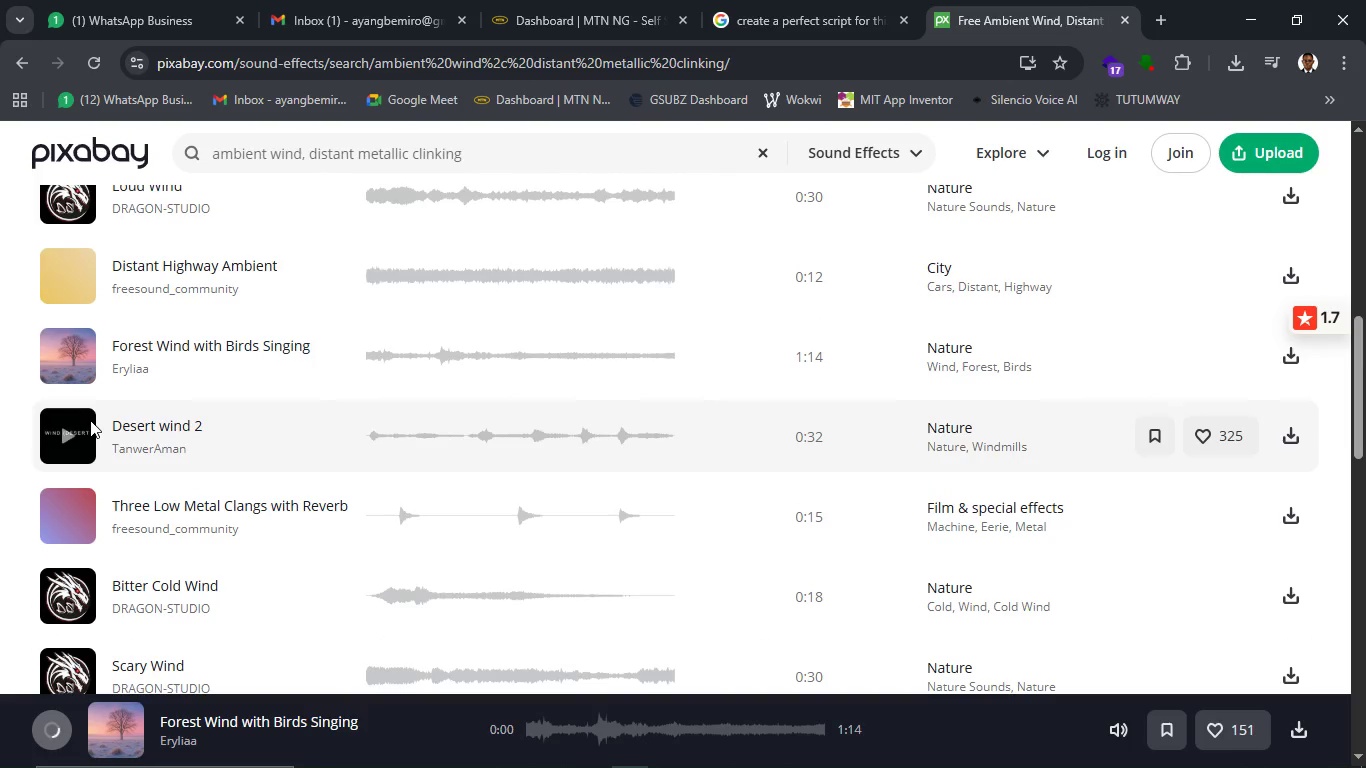 
wait(8.2)
 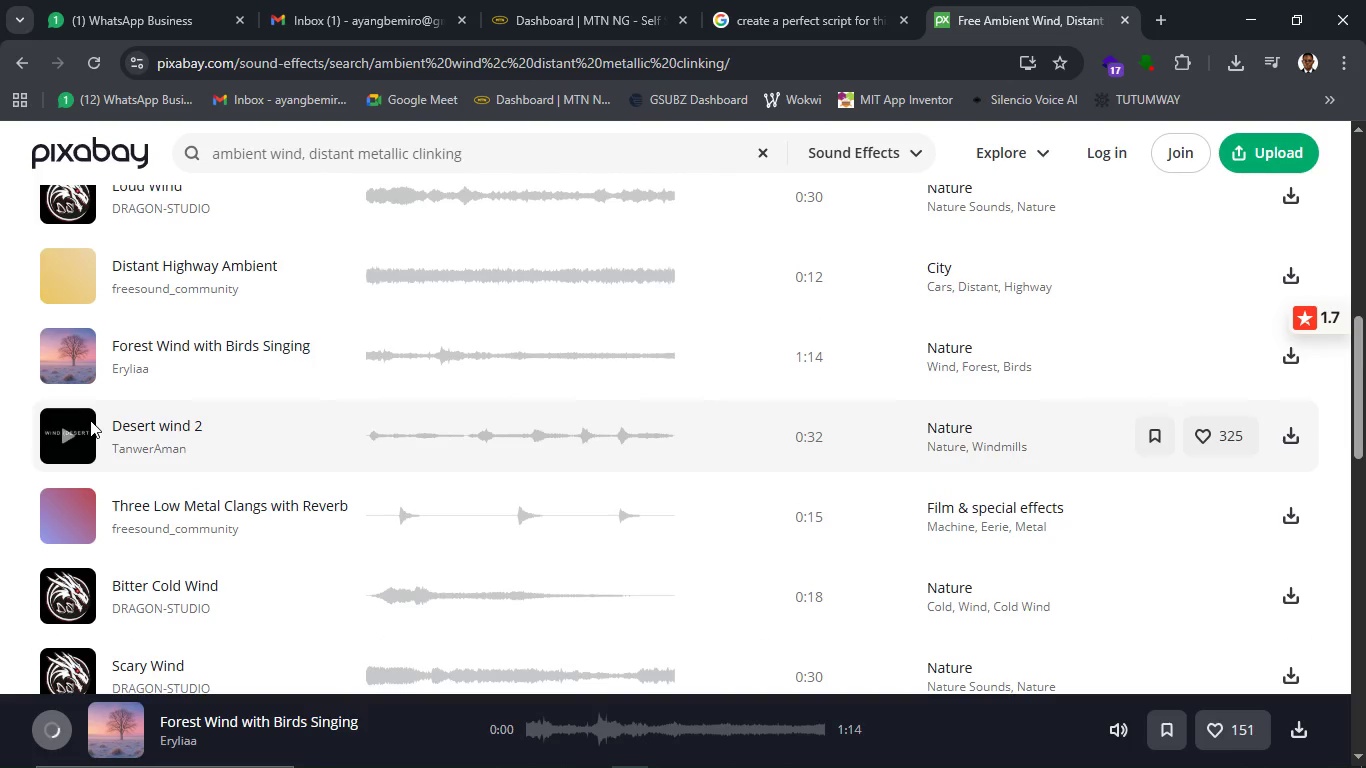 
left_click([85, 285])
 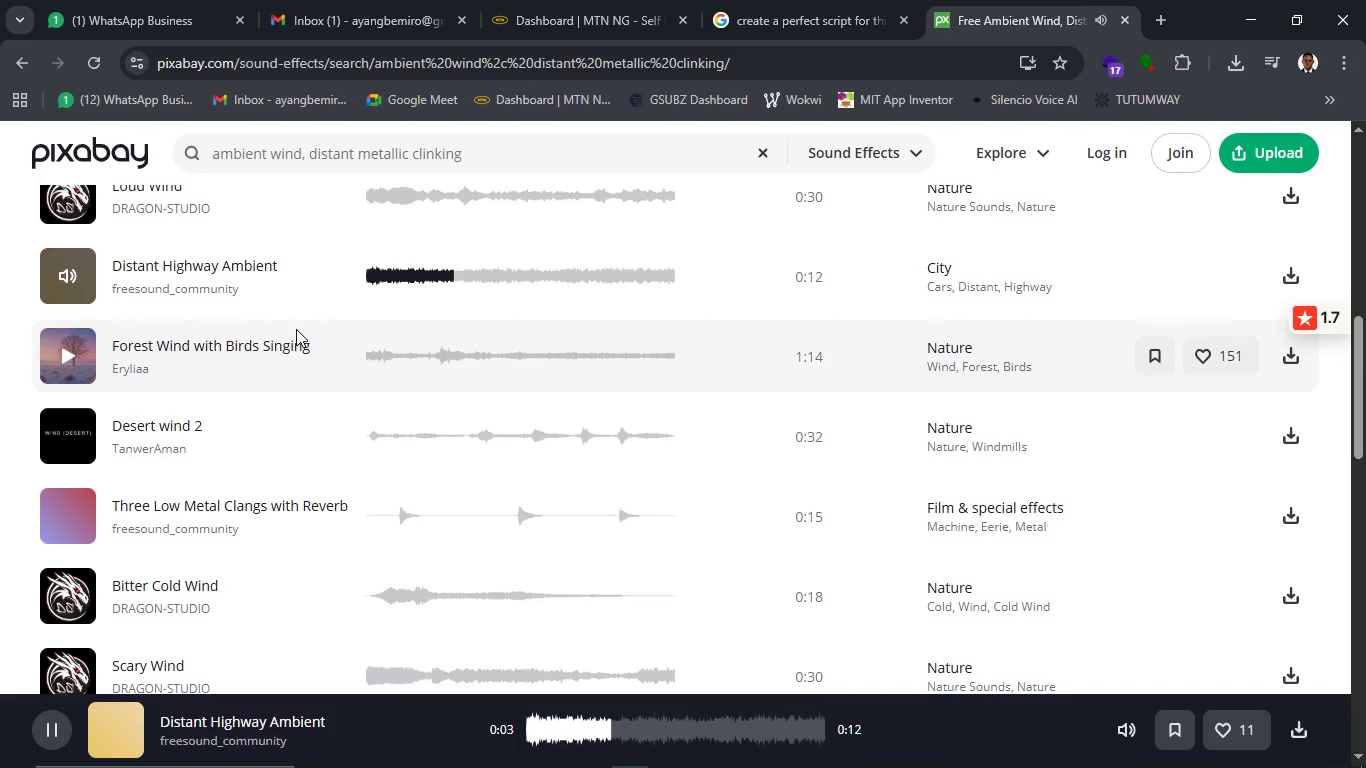 
wait(5.09)
 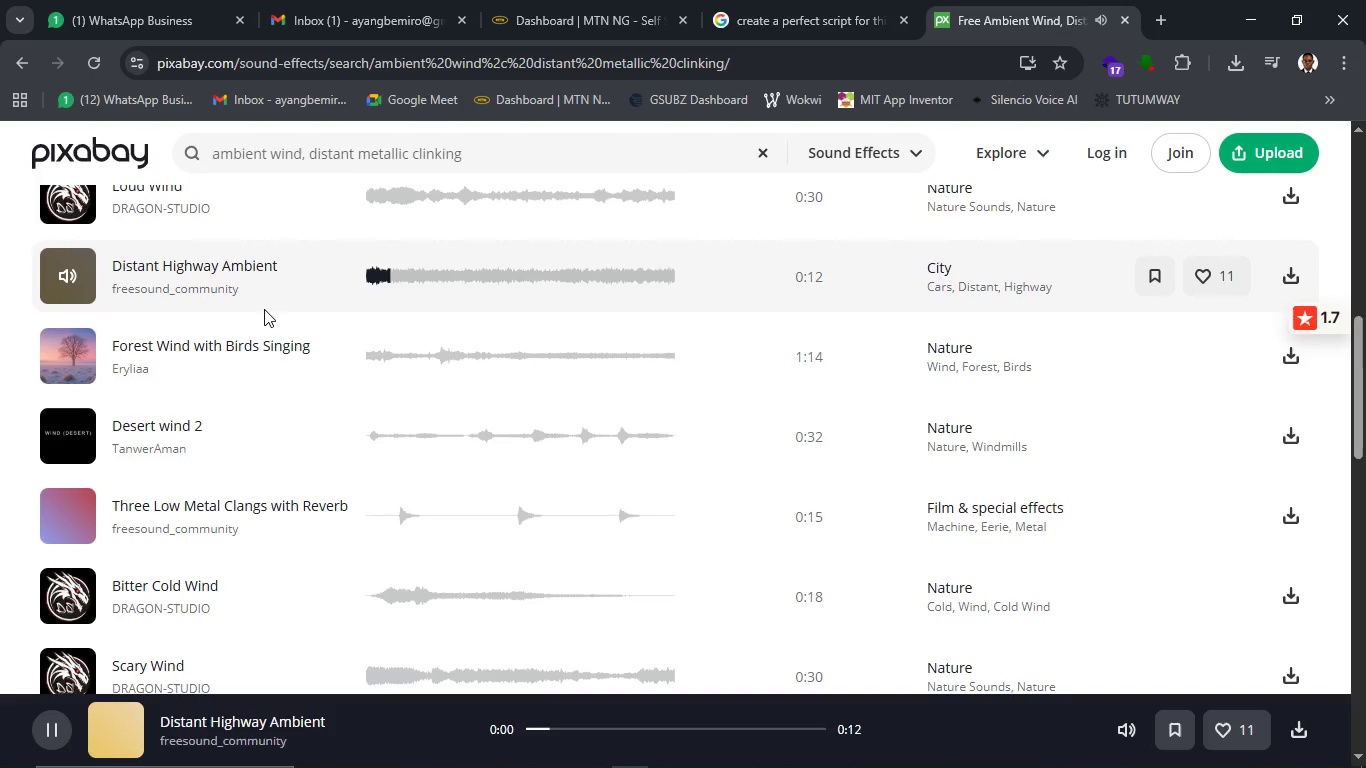 
scroll: coordinate [296, 338], scroll_direction: up, amount: 1.0
 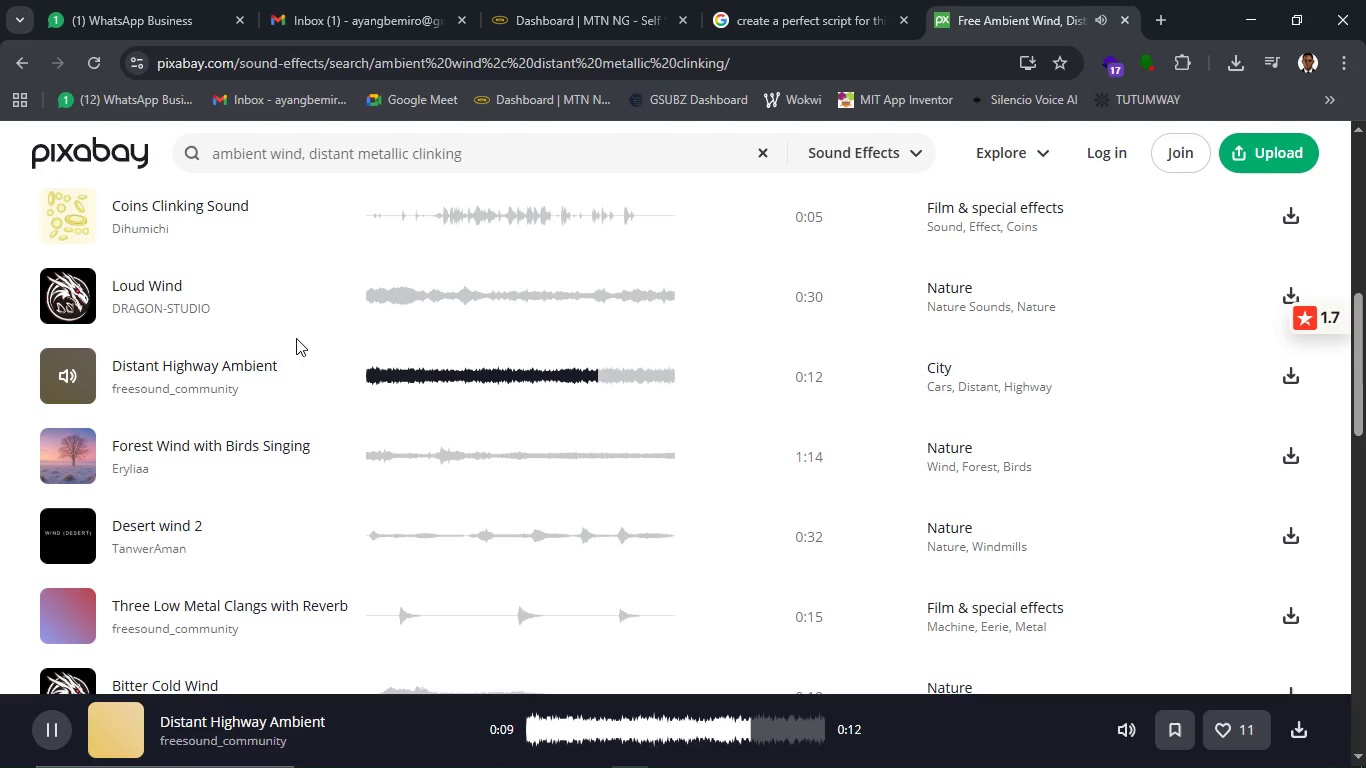 
wait(5.77)
 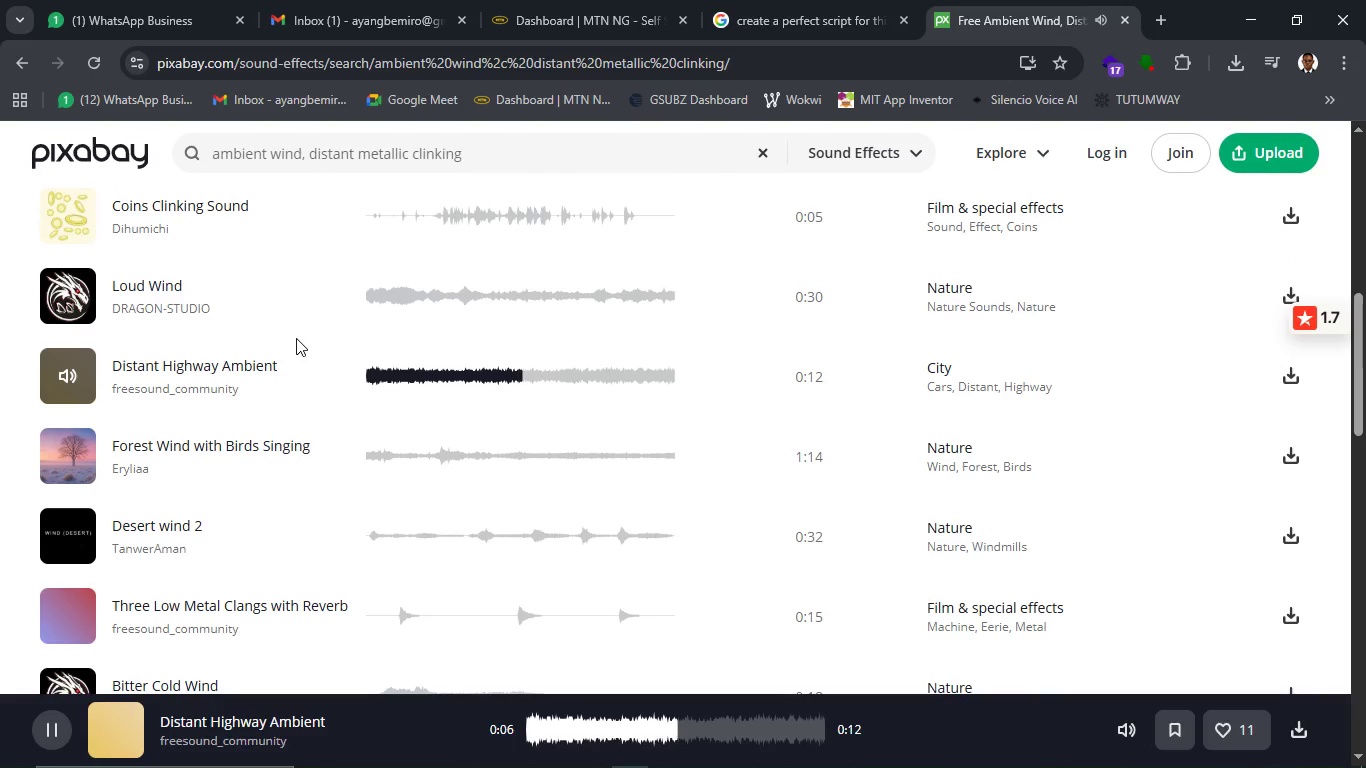 
scroll: coordinate [296, 338], scroll_direction: up, amount: 1.0
 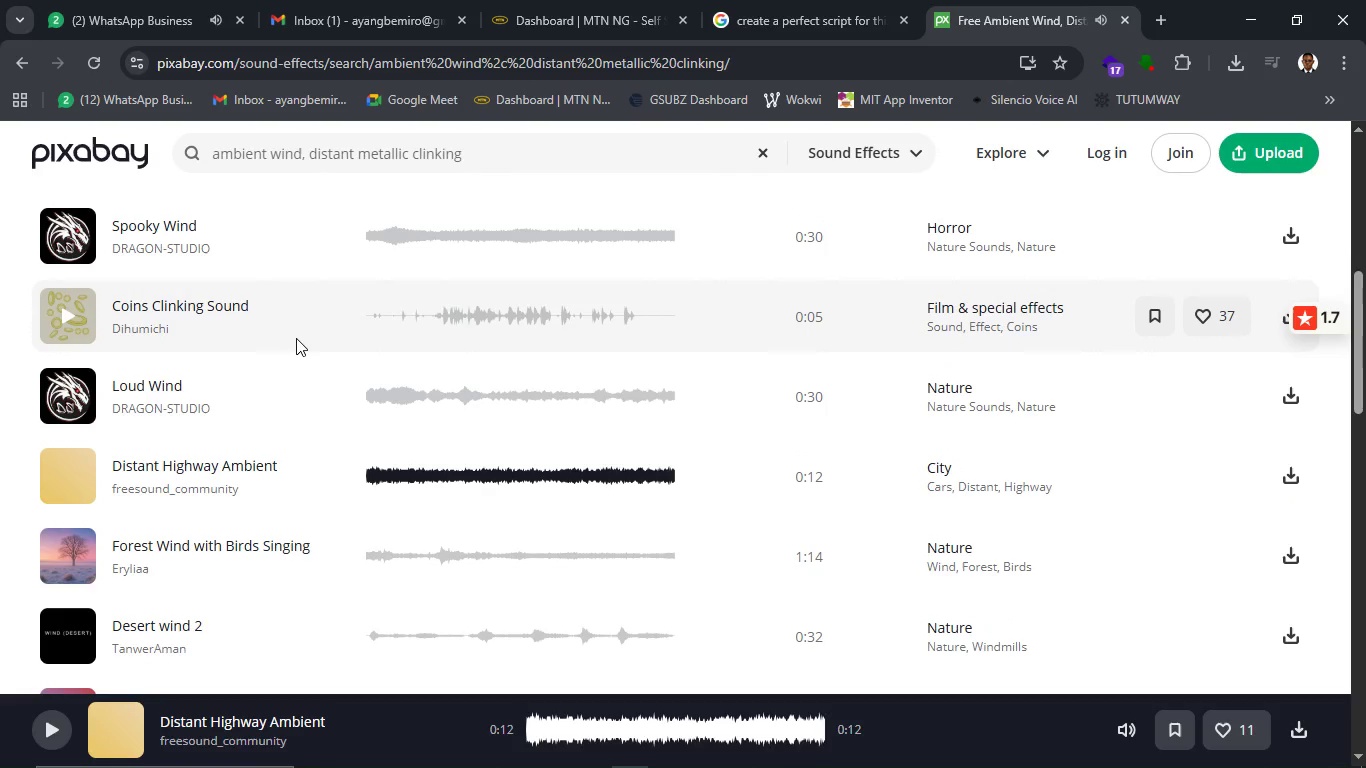 
scroll: coordinate [296, 340], scroll_direction: down, amount: 8.0
 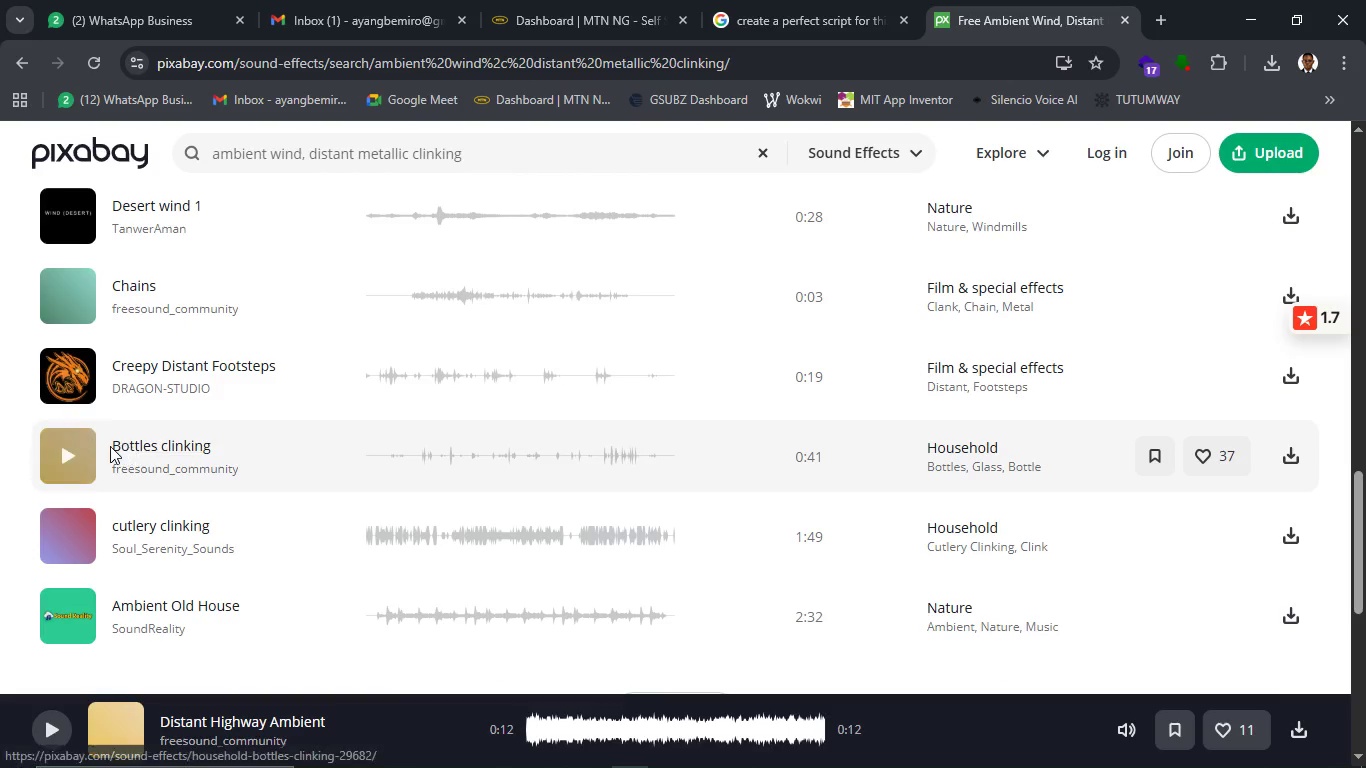 
left_click([103, 446])
 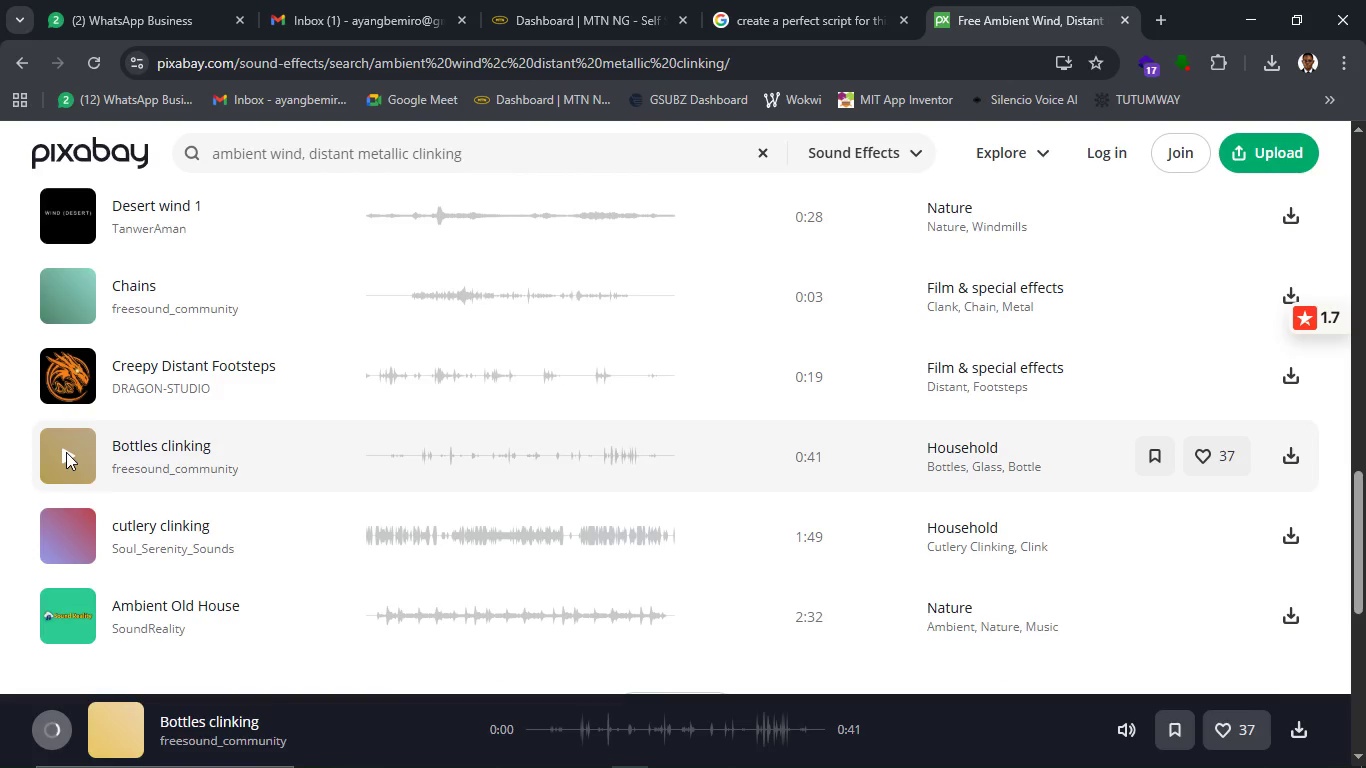 
left_click([66, 452])
 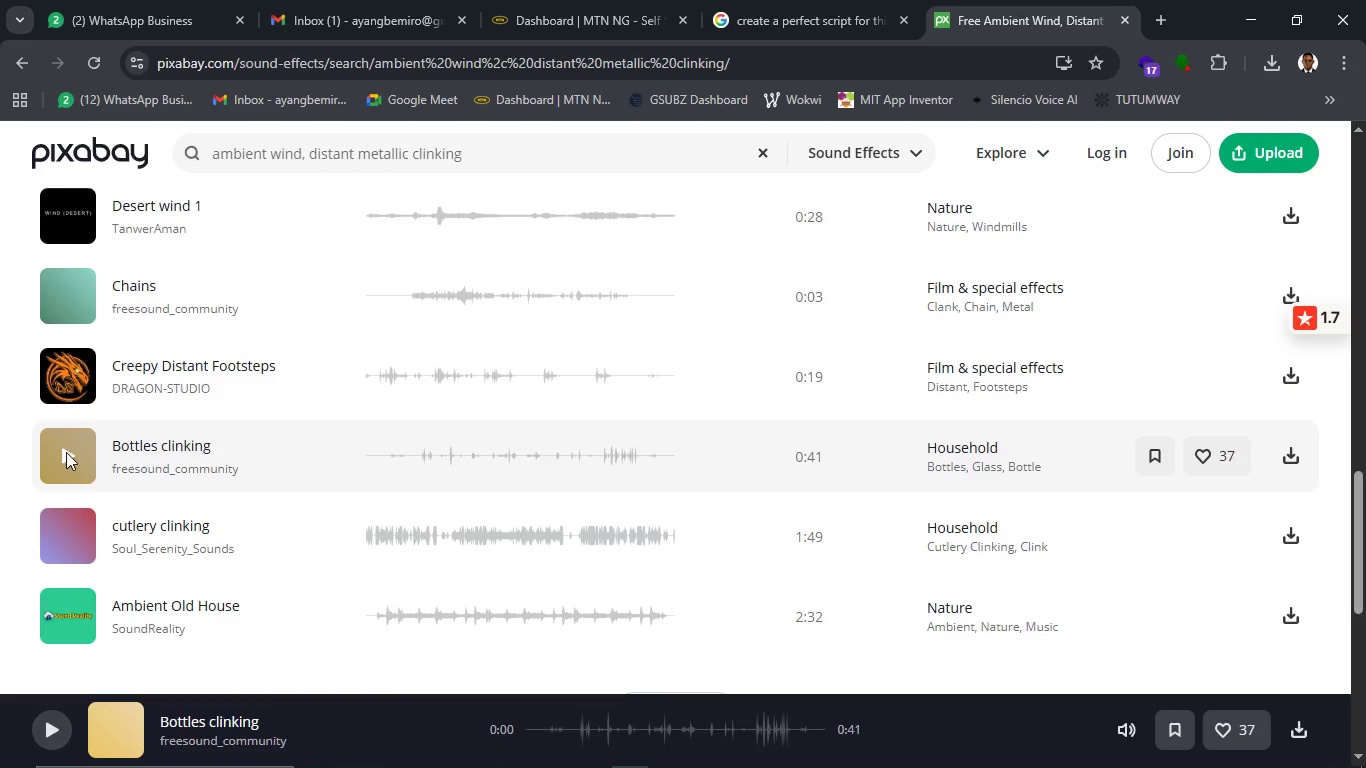 
left_click([66, 452])
 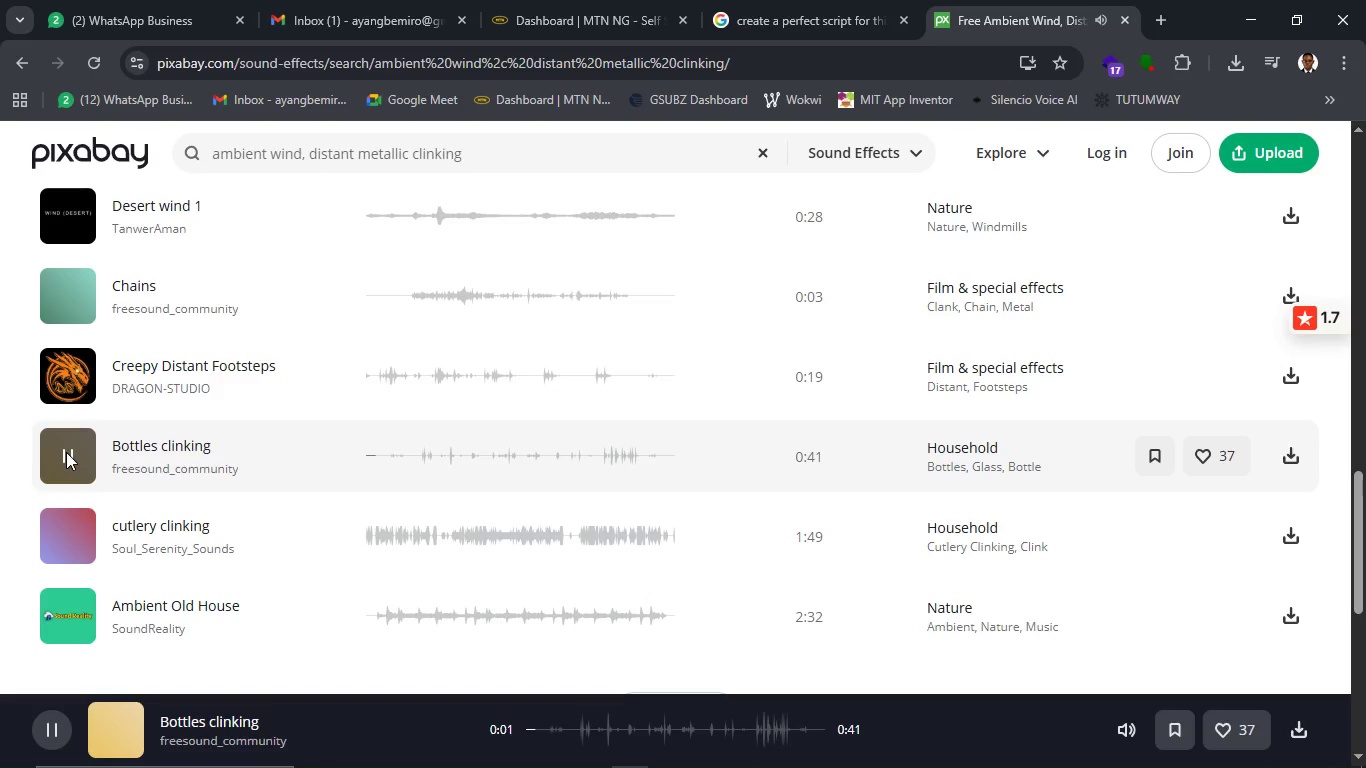 
wait(9.7)
 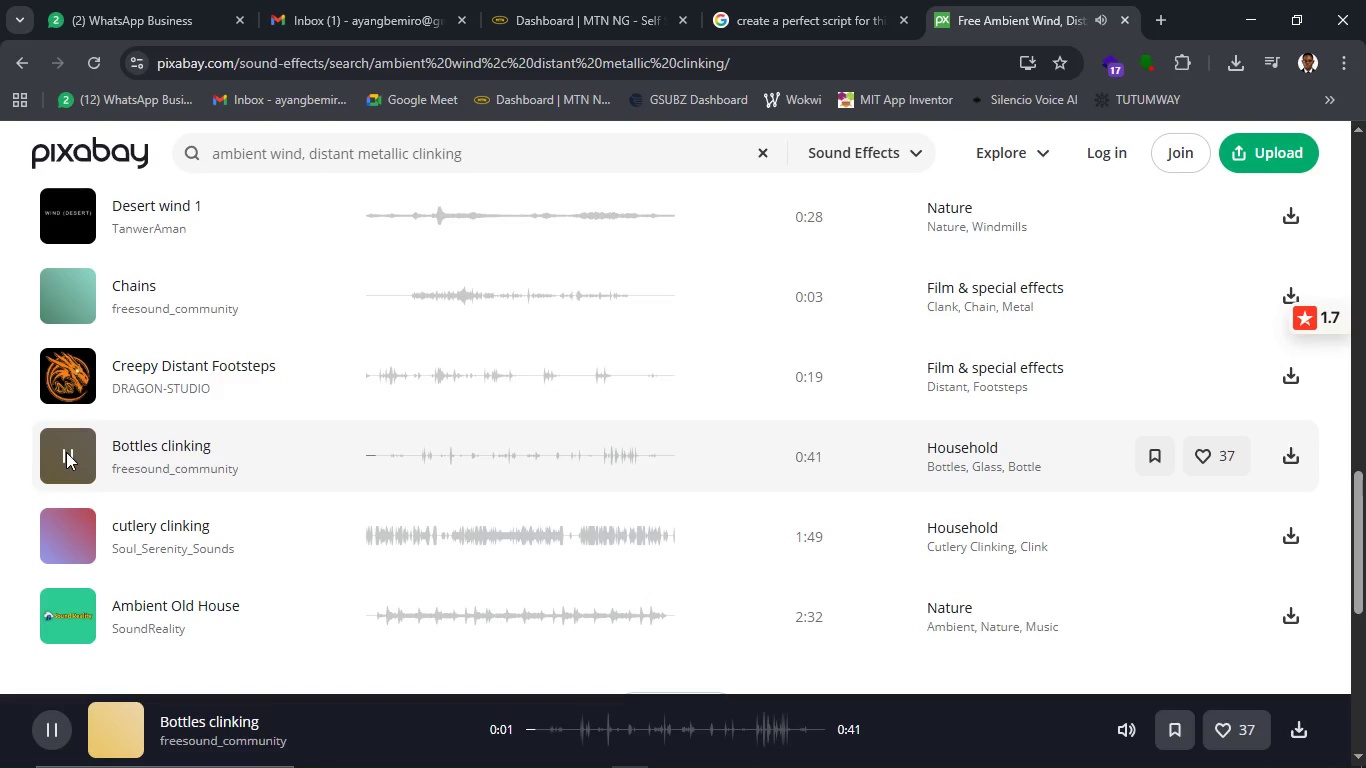 
scroll: coordinate [76, 456], scroll_direction: down, amount: 1.0
 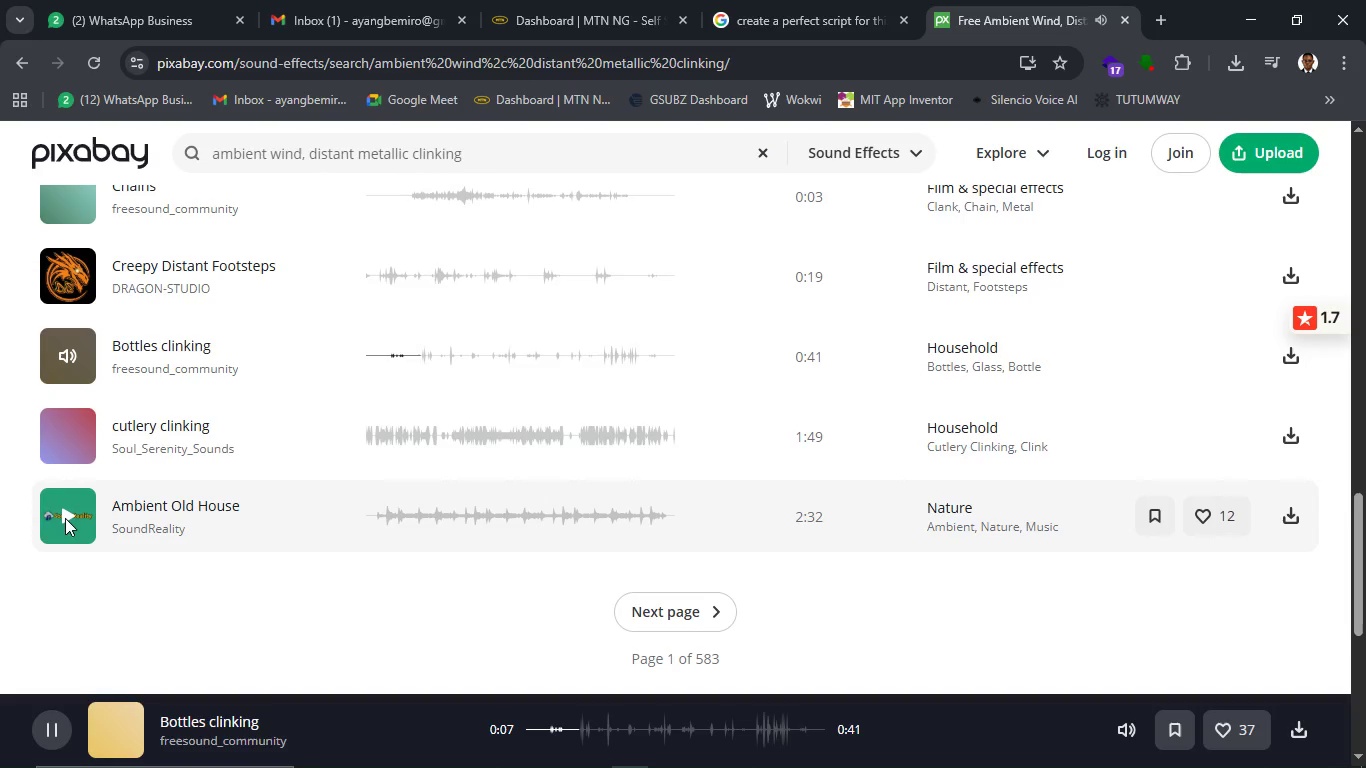 
left_click([64, 518])
 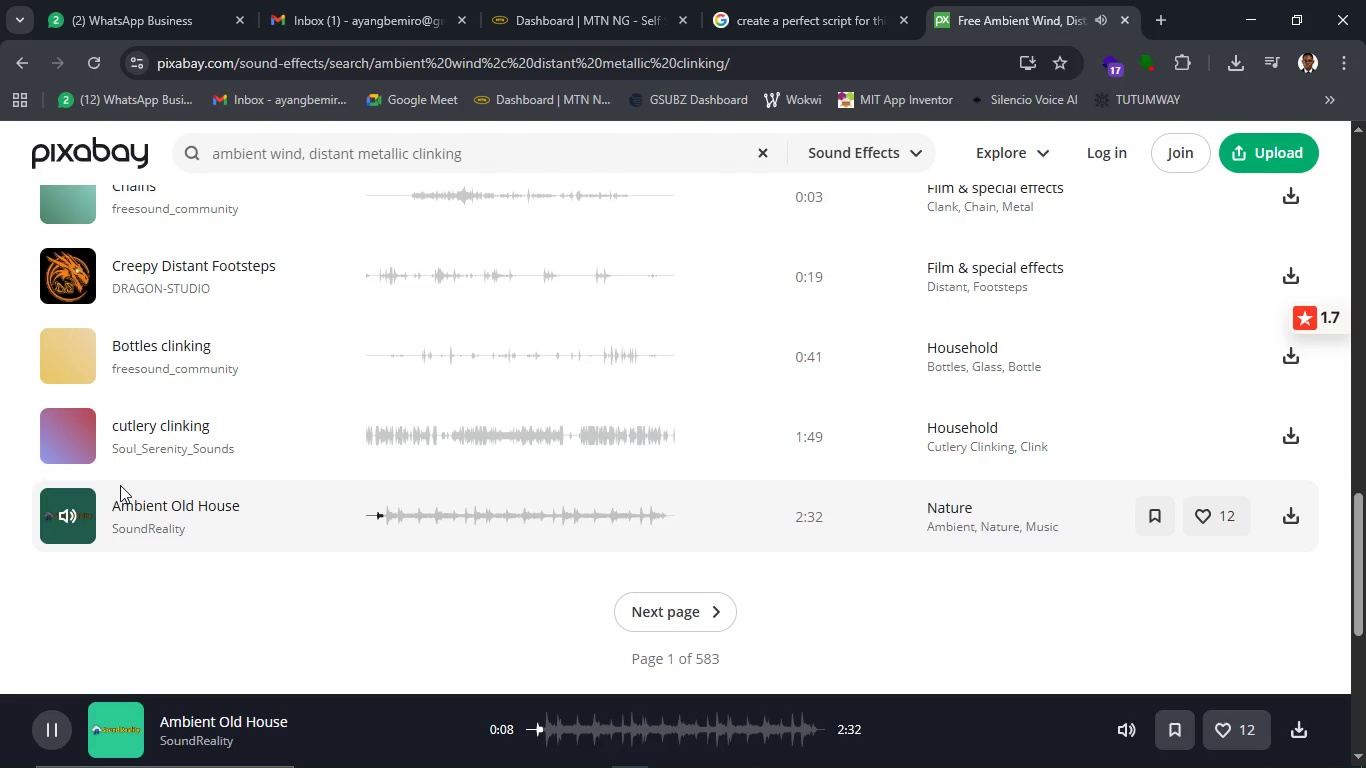 
wait(14.88)
 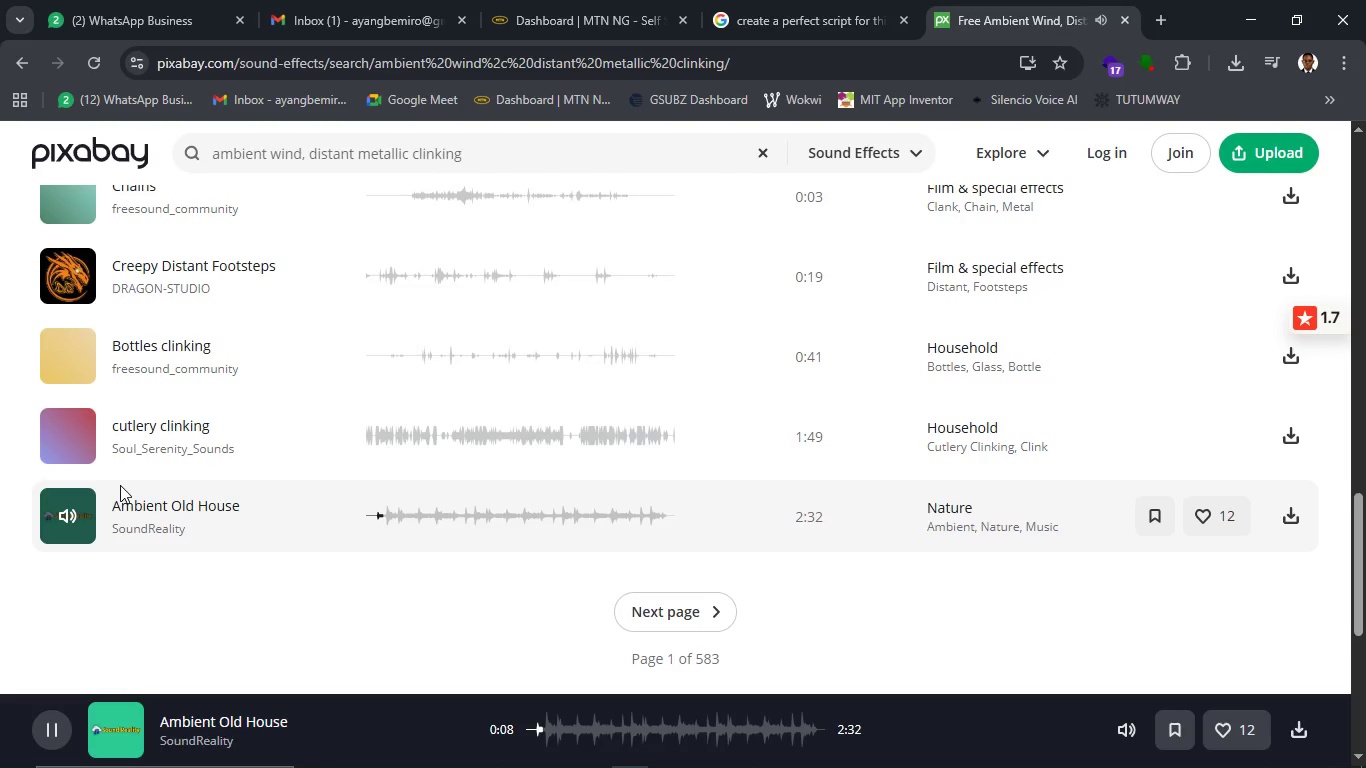 
scroll: coordinate [132, 510], scroll_direction: up, amount: 3.0
 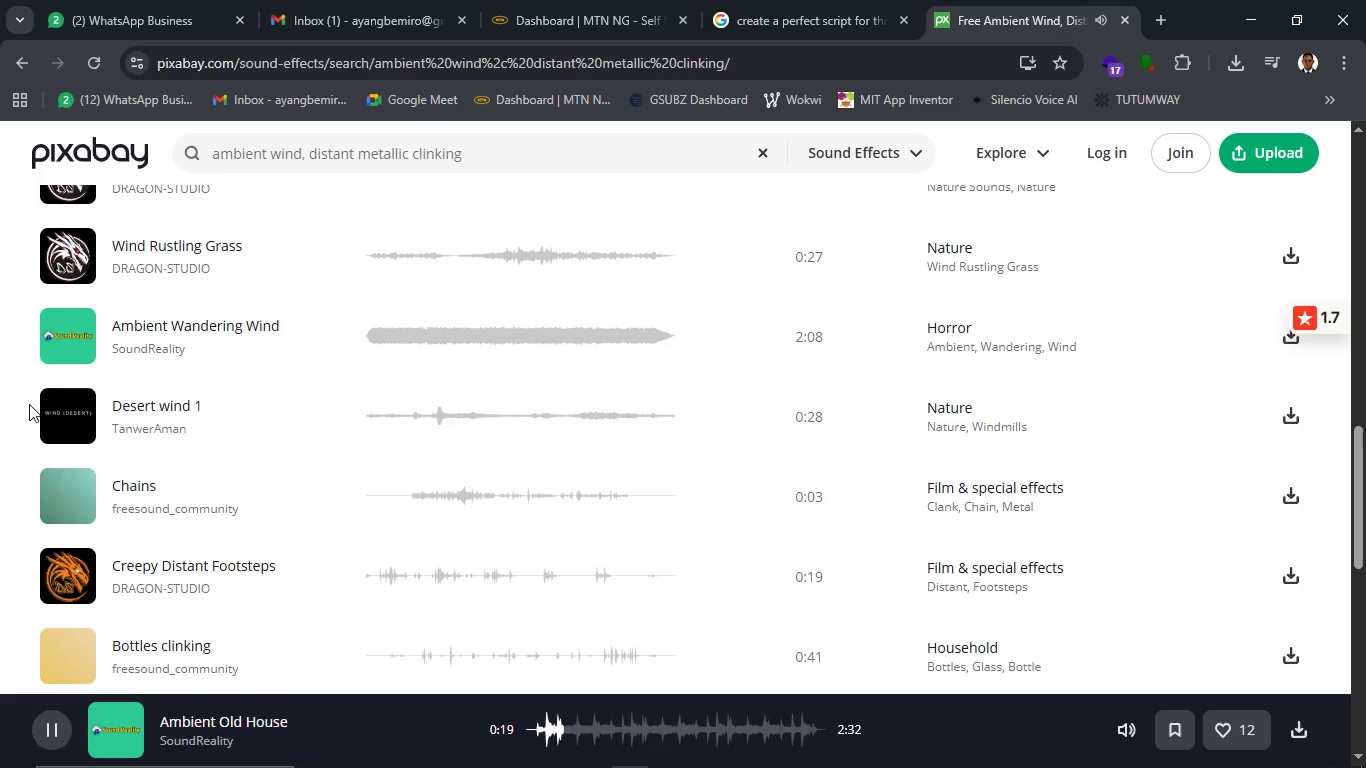 
left_click([70, 425])
 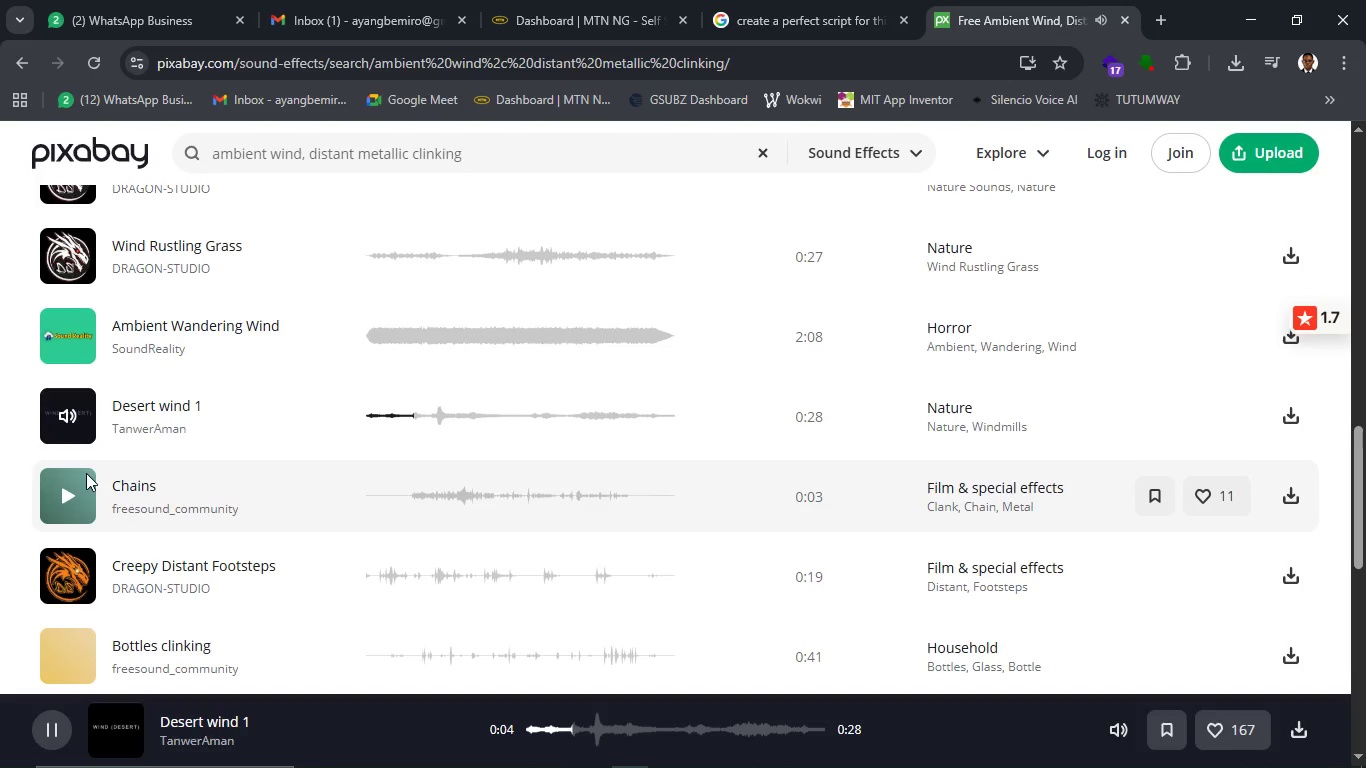 
wait(12.91)
 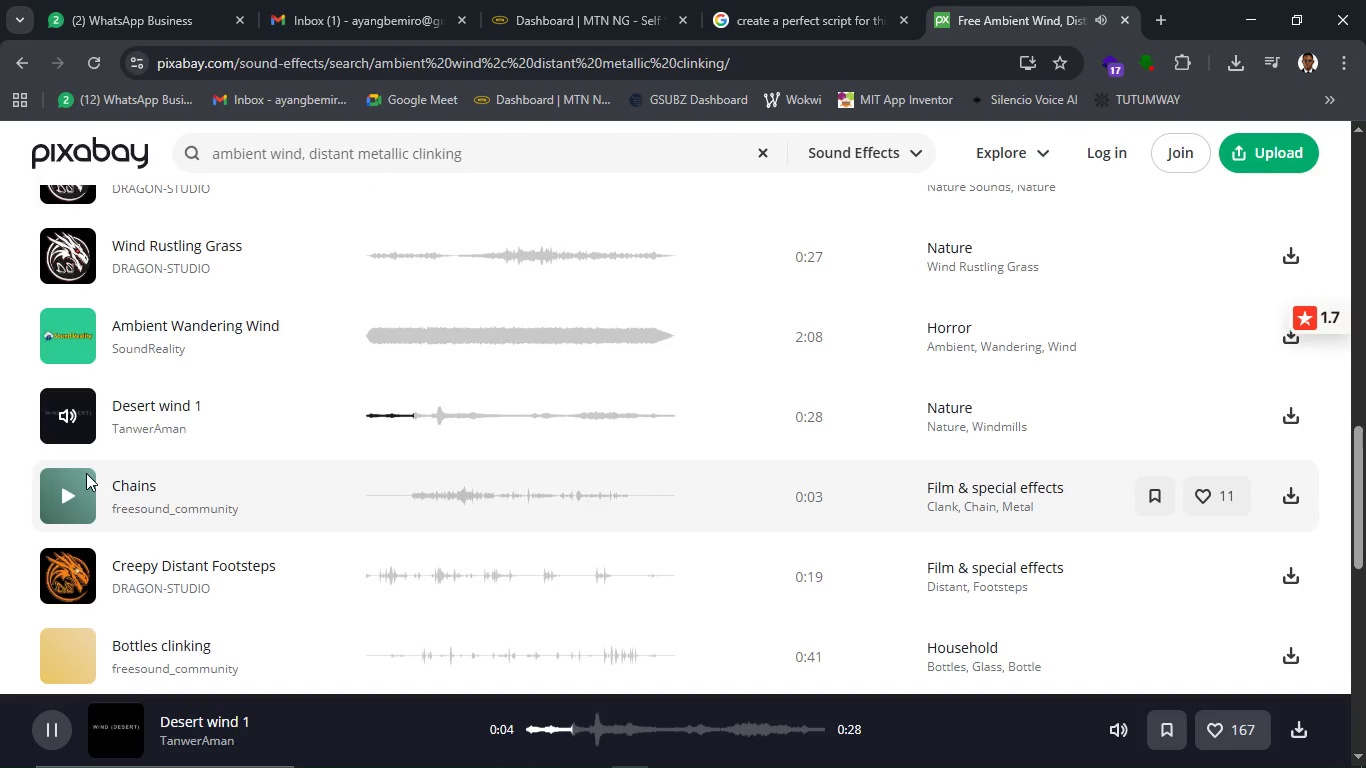 
left_click([86, 496])
 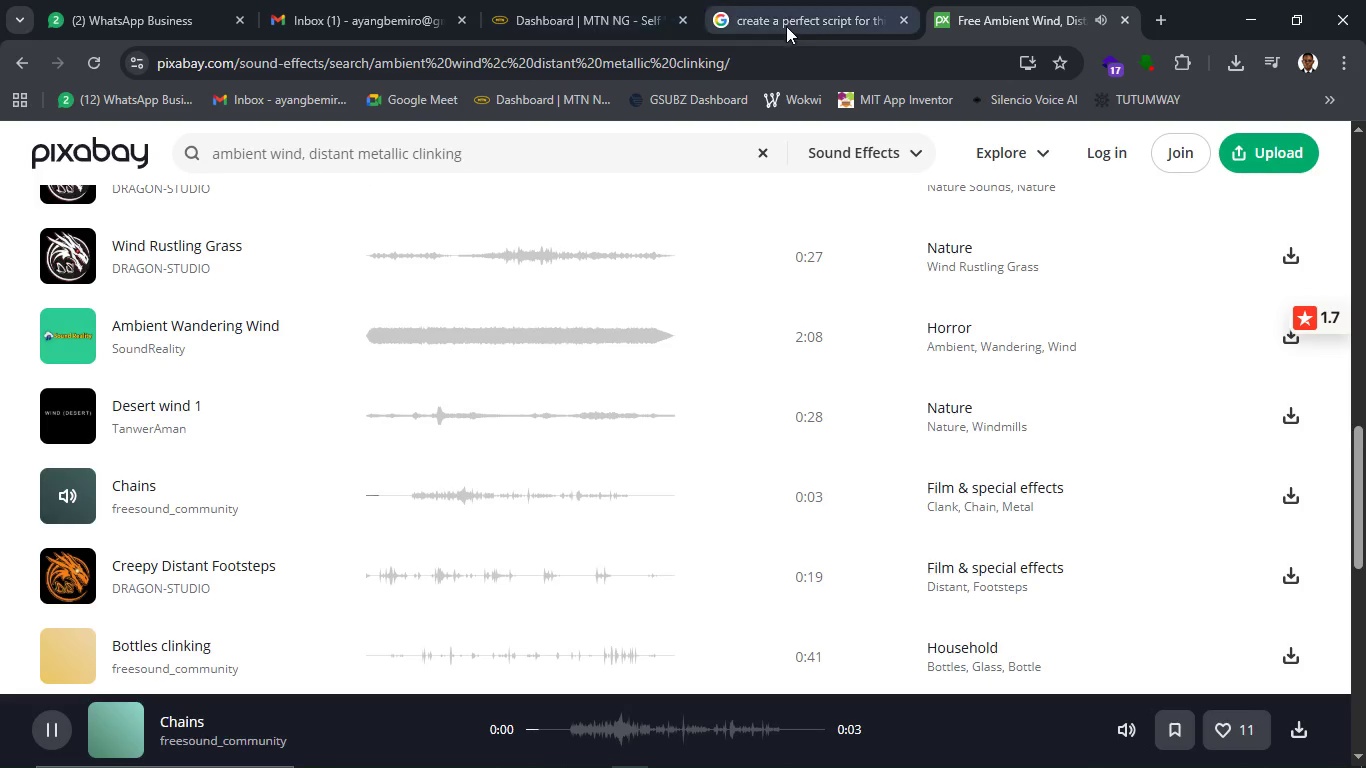 
left_click([785, 18])
 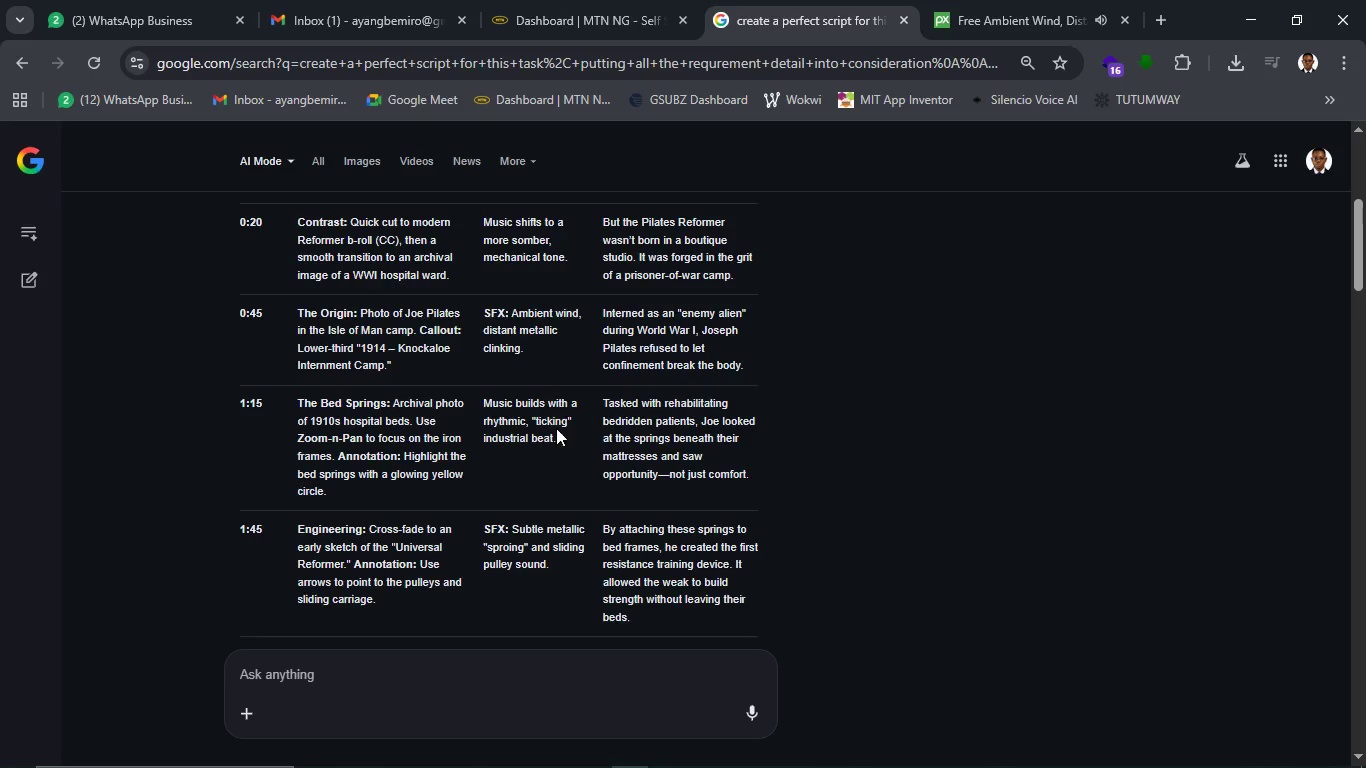 
wait(9.52)
 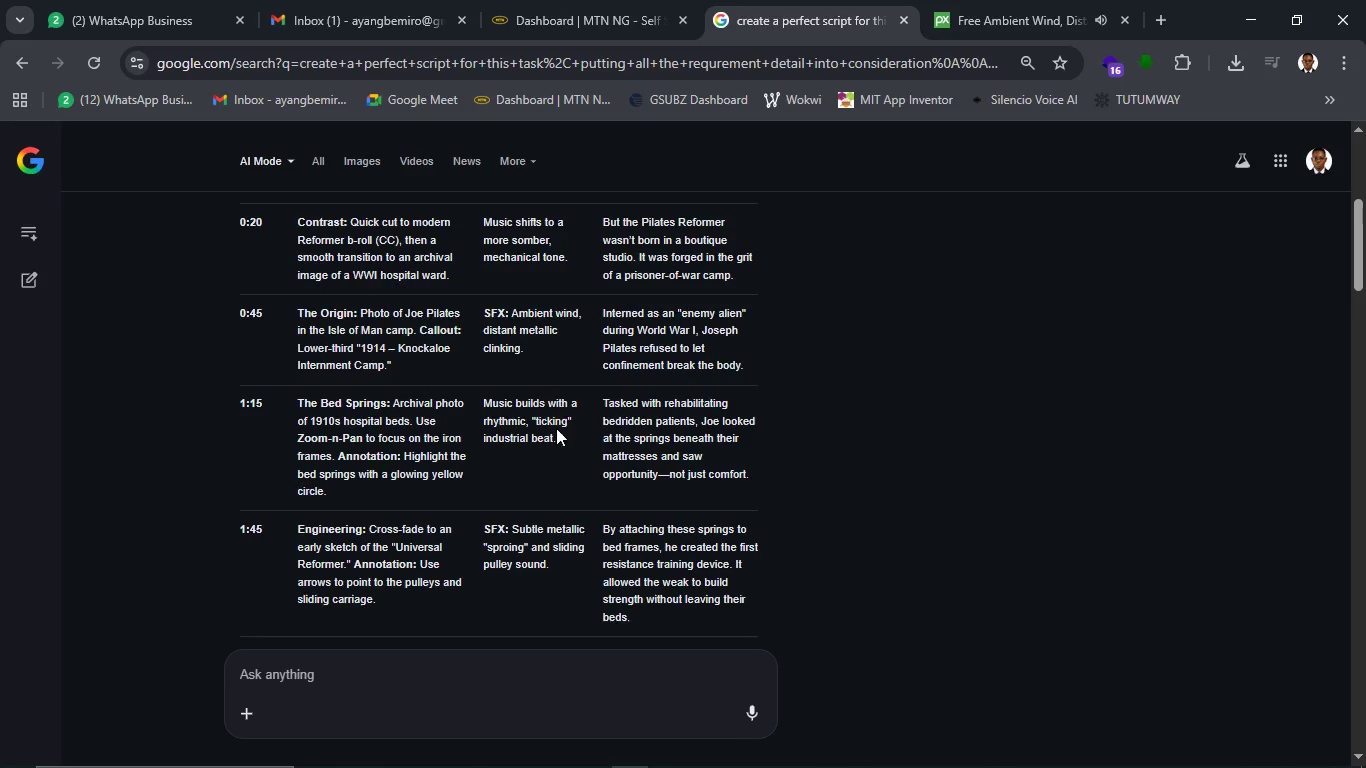 
left_click([1007, 16])
 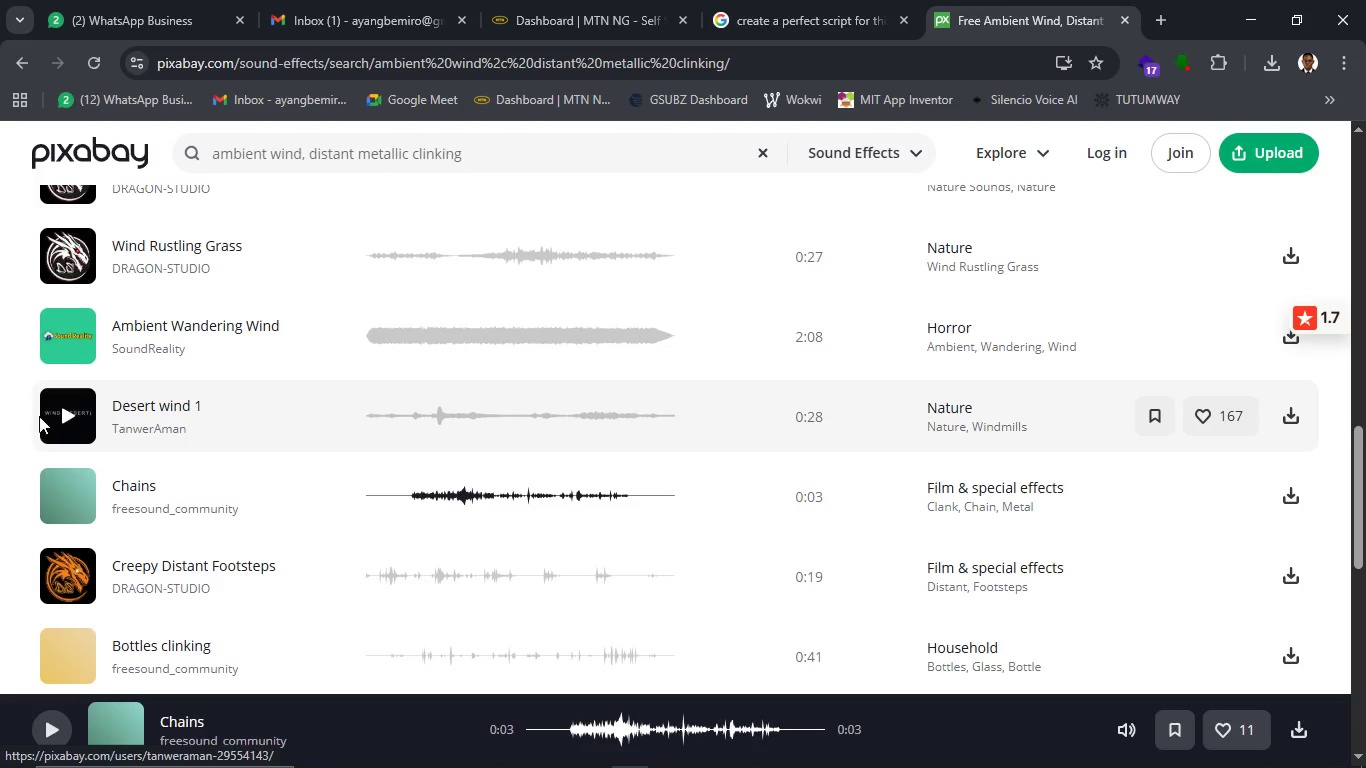 
left_click([63, 337])
 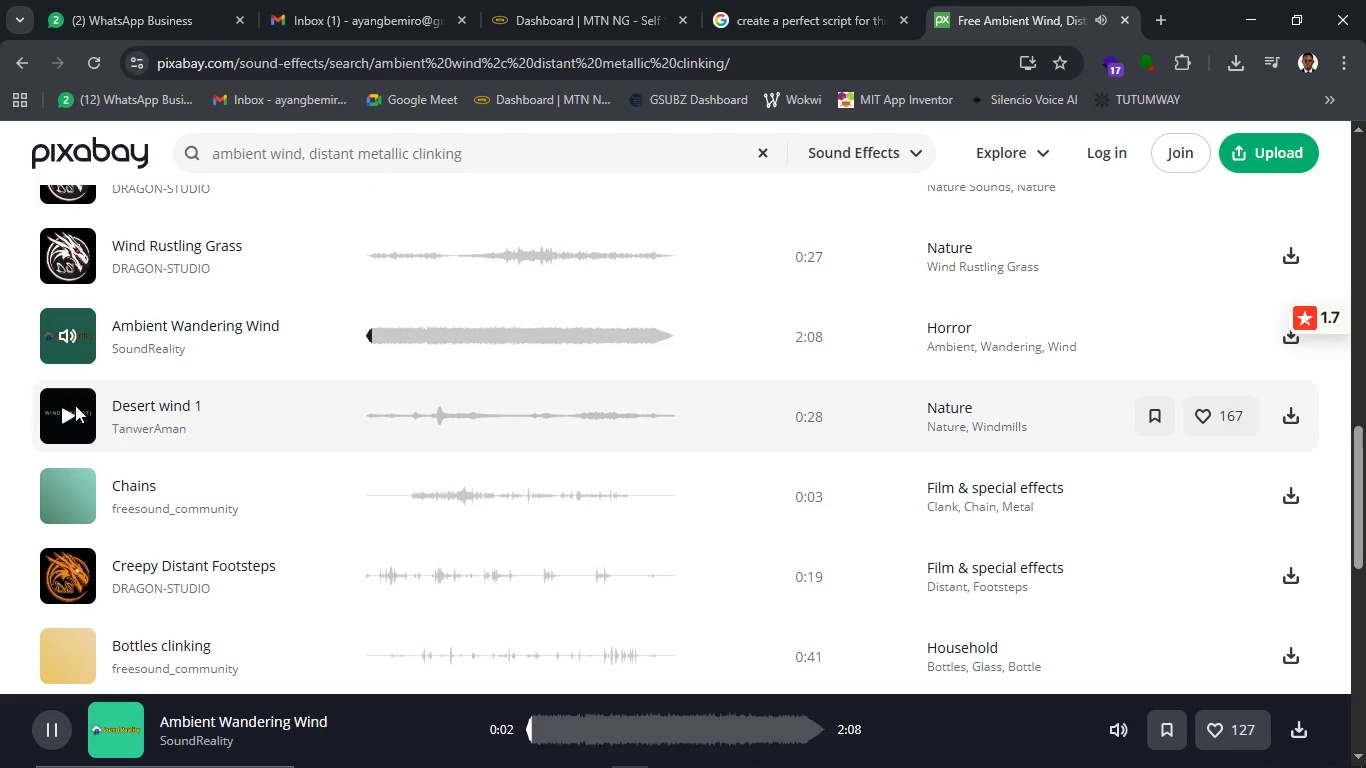 
wait(5.34)
 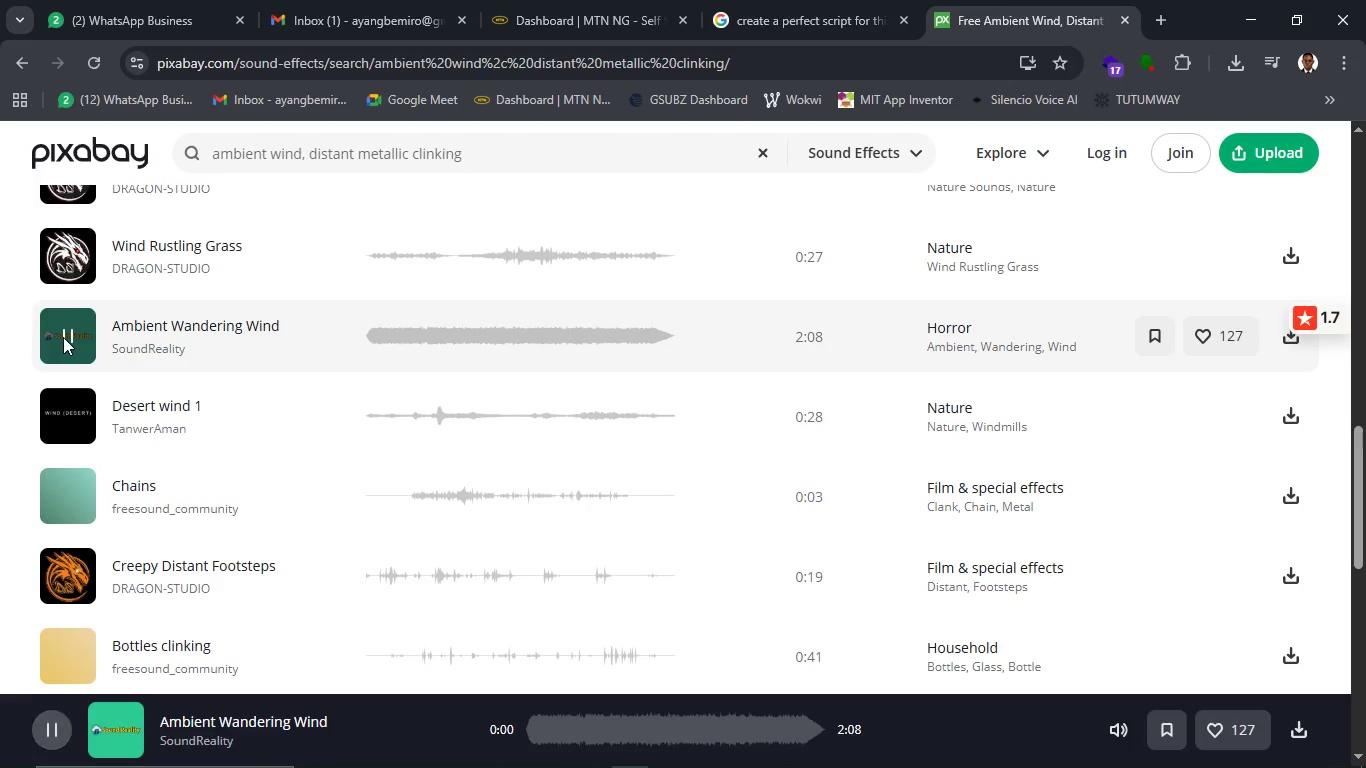 
left_click([75, 411])
 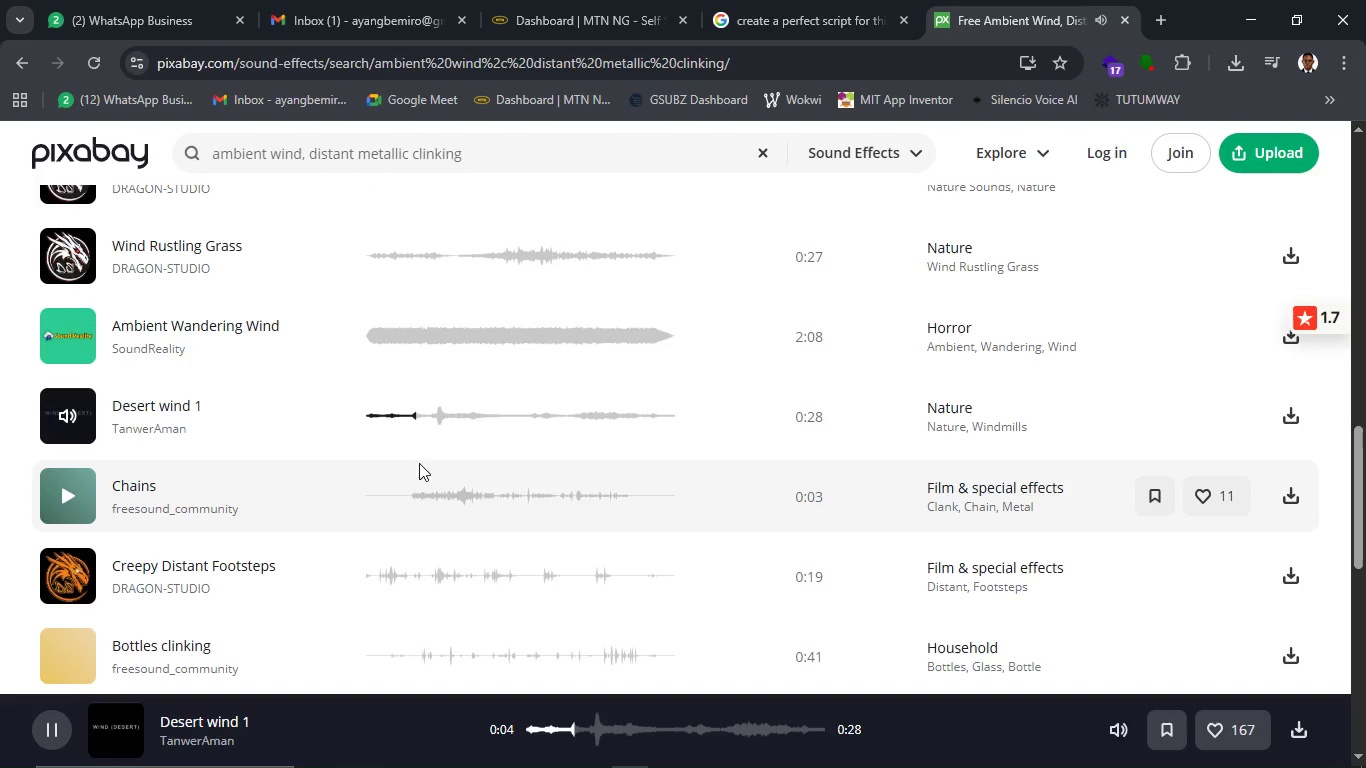 
wait(9.97)
 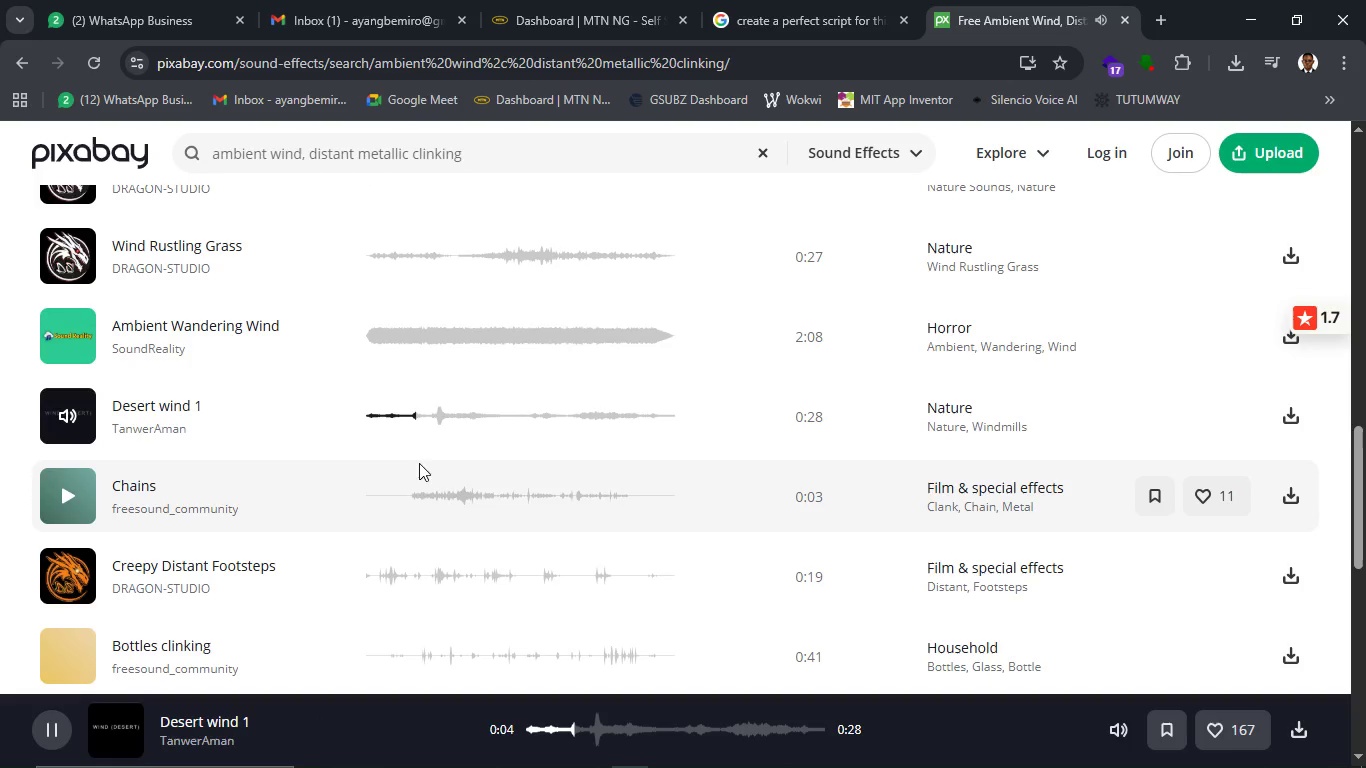 
left_click([1276, 423])
 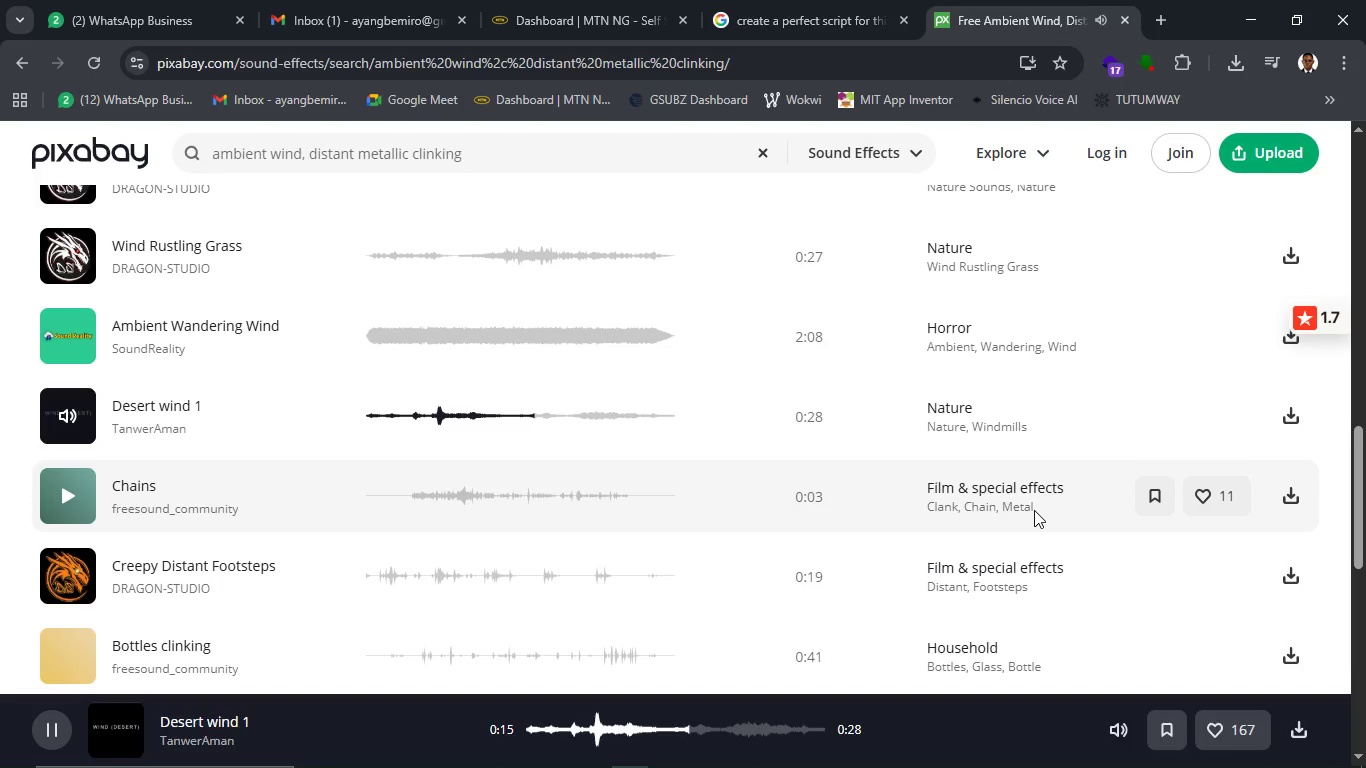 
wait(10.94)
 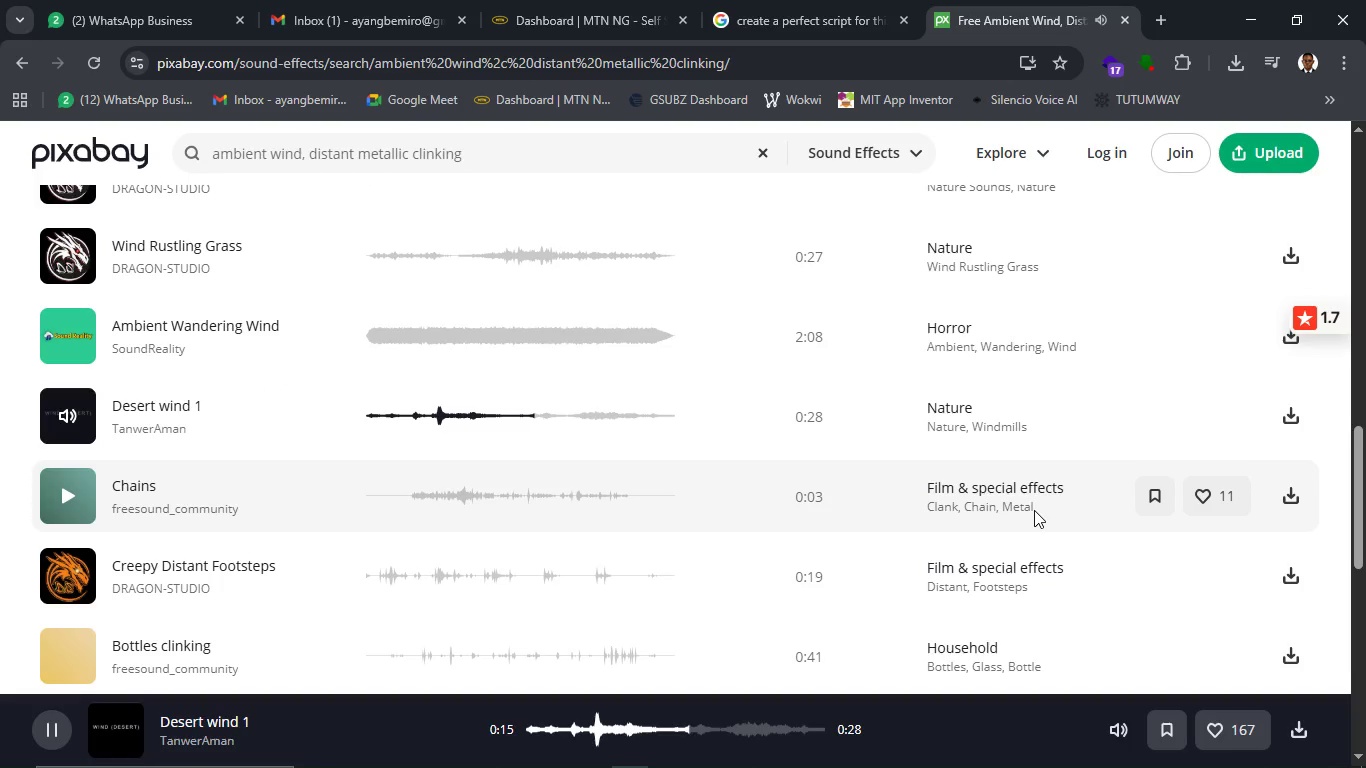 
left_click([734, 12])
 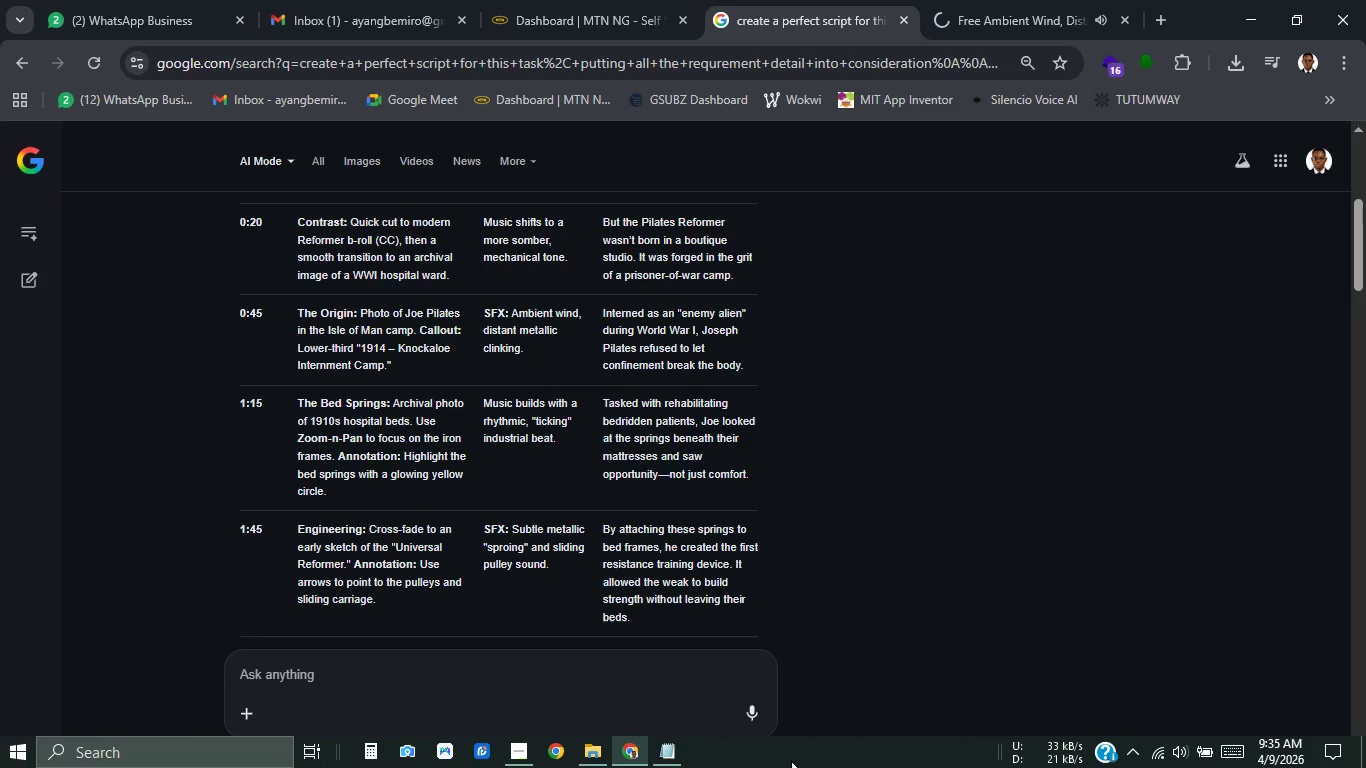 
wait(11.72)
 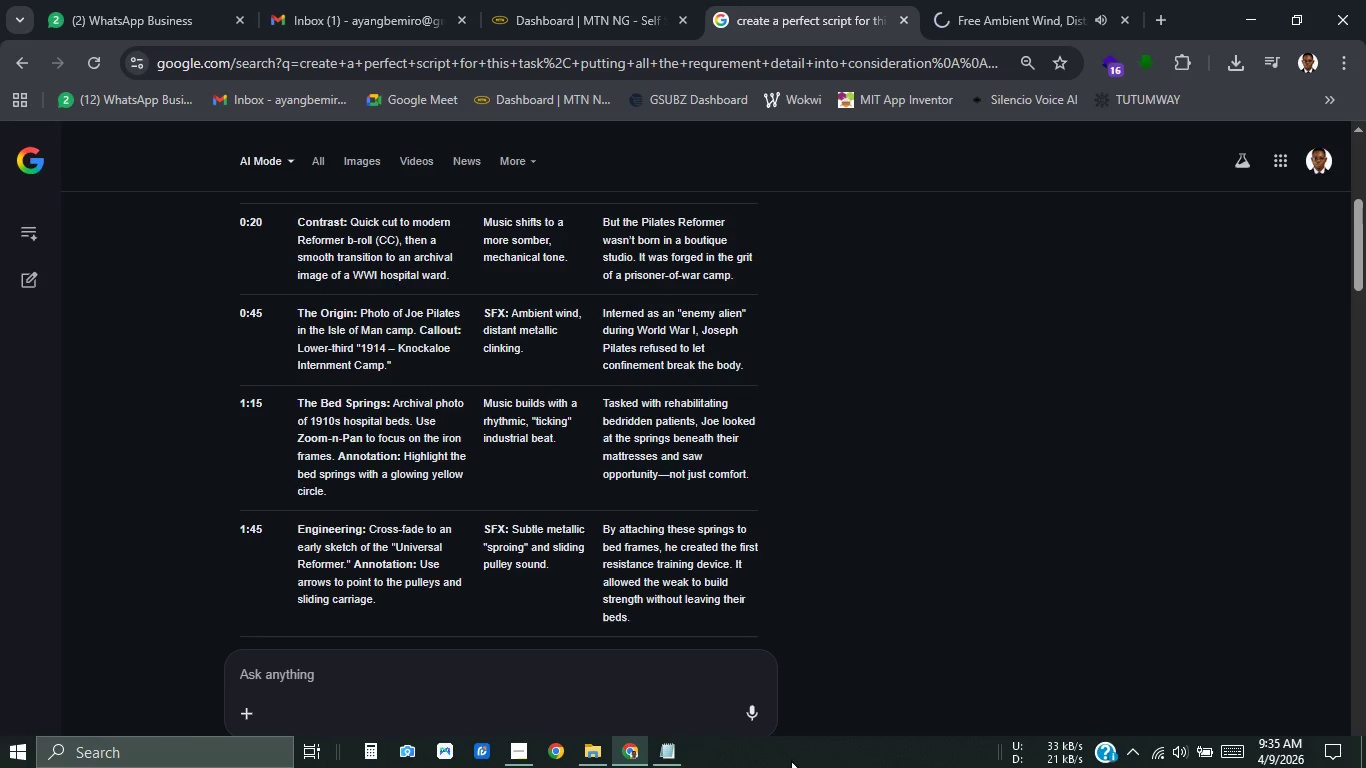 
left_click_drag(start_coordinate=[510, 309], to_coordinate=[500, 342])
 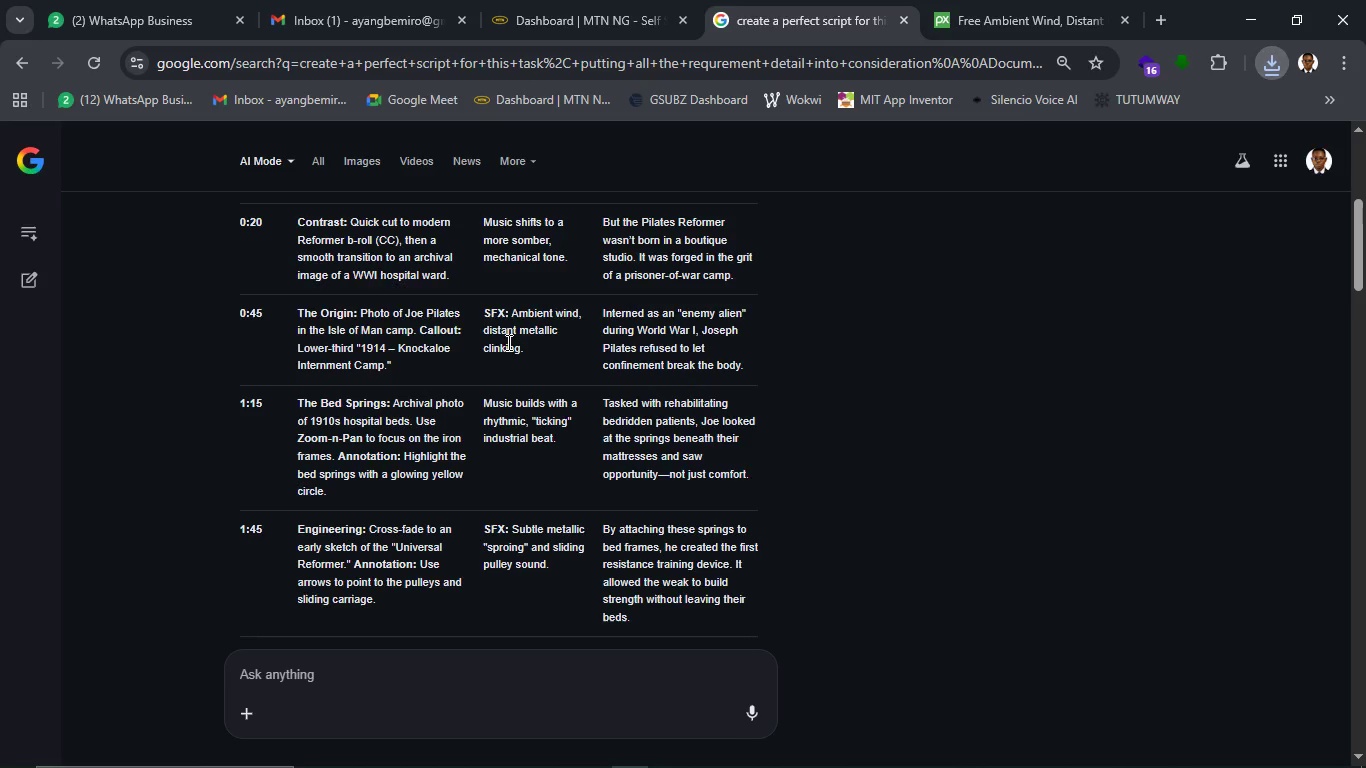 
left_click([507, 342])
 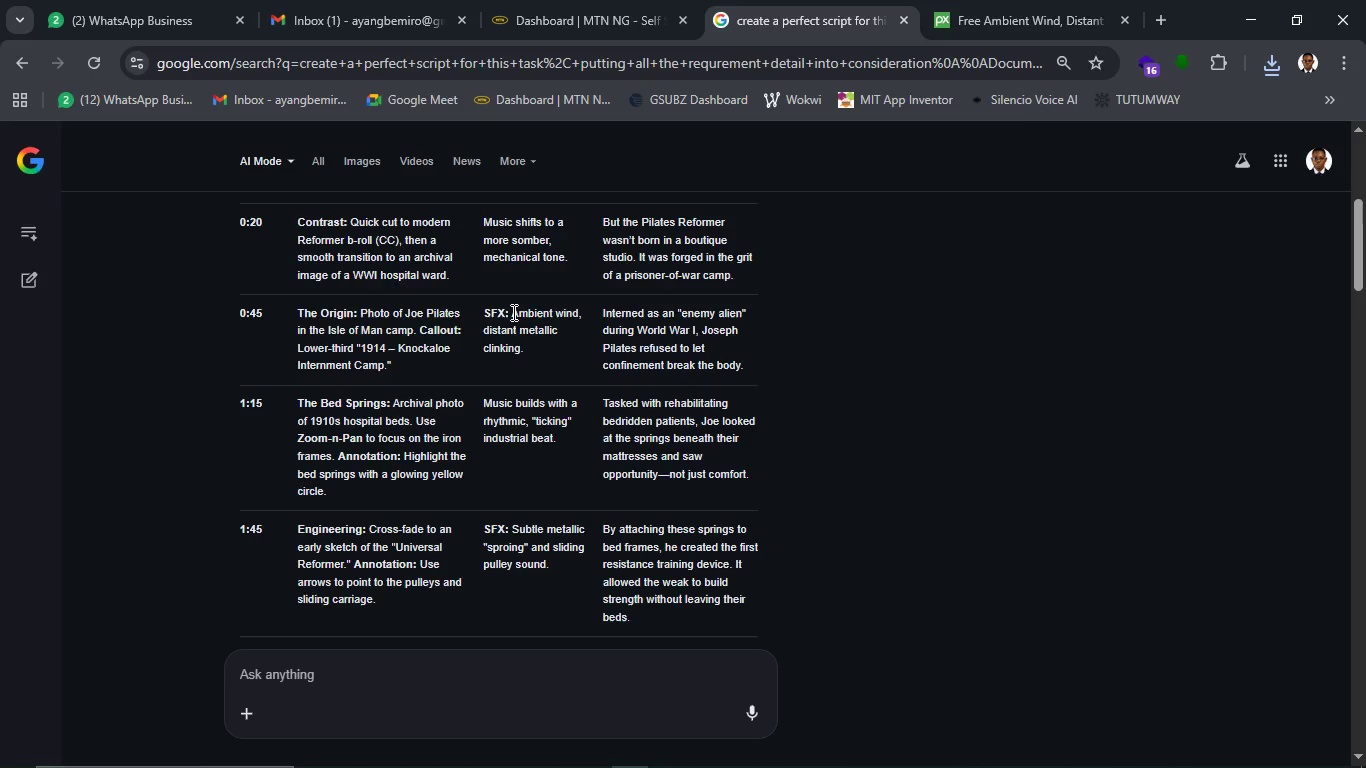 
left_click_drag(start_coordinate=[512, 312], to_coordinate=[518, 350])
 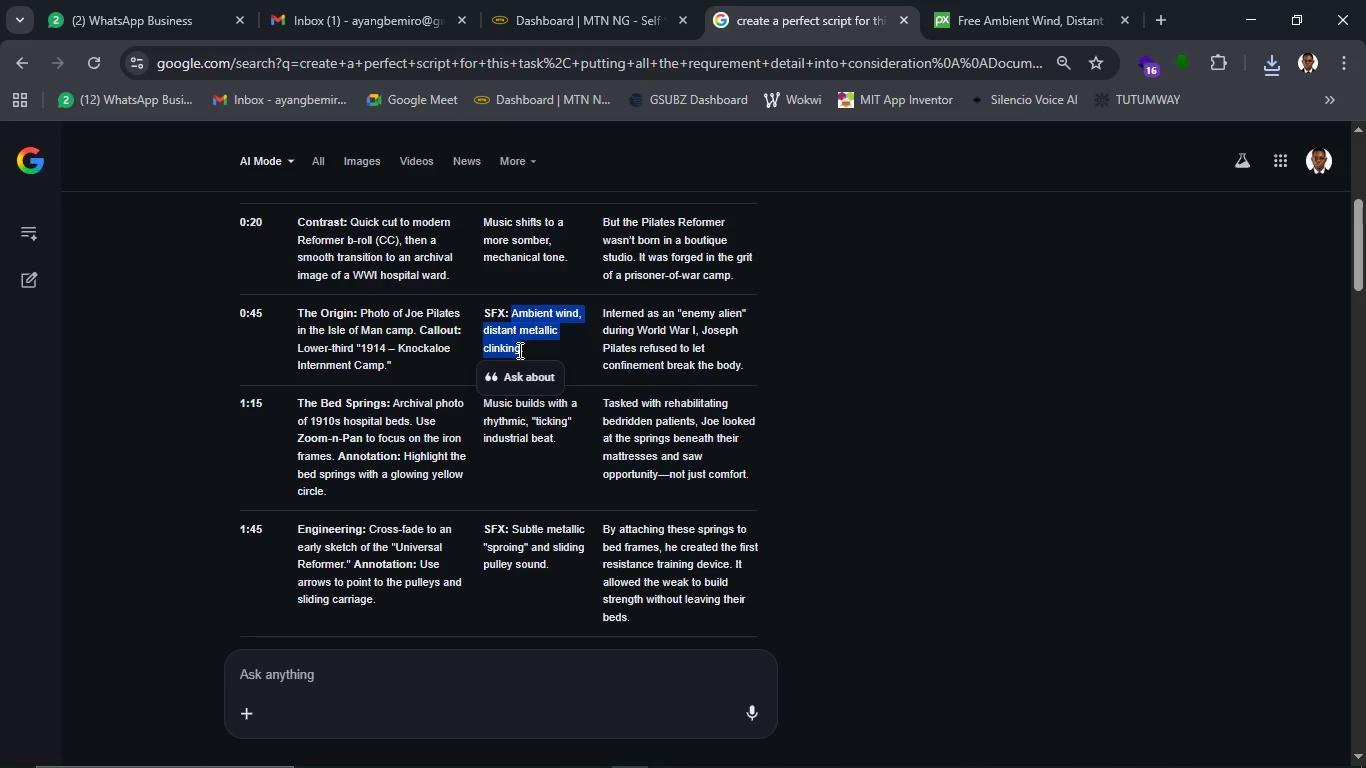 
key(Control+C)
 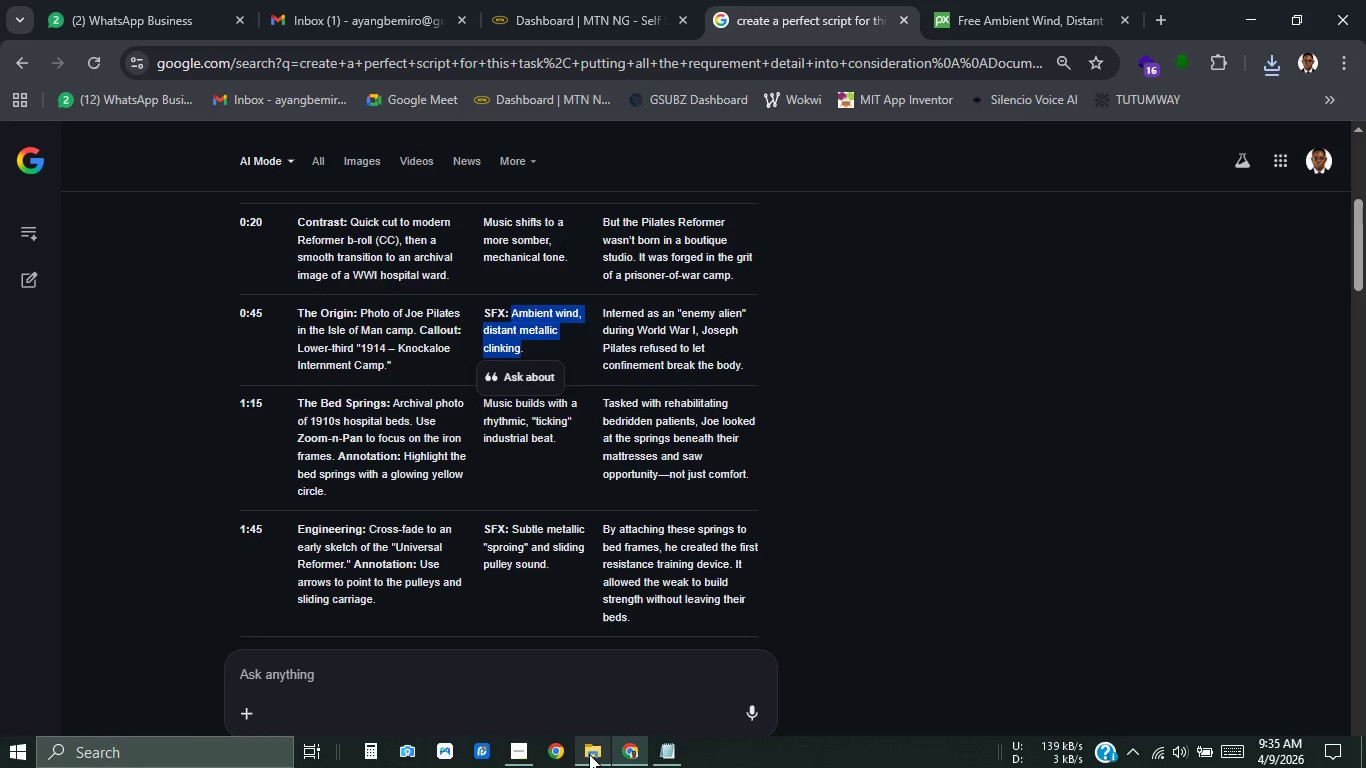 
left_click([588, 754])
 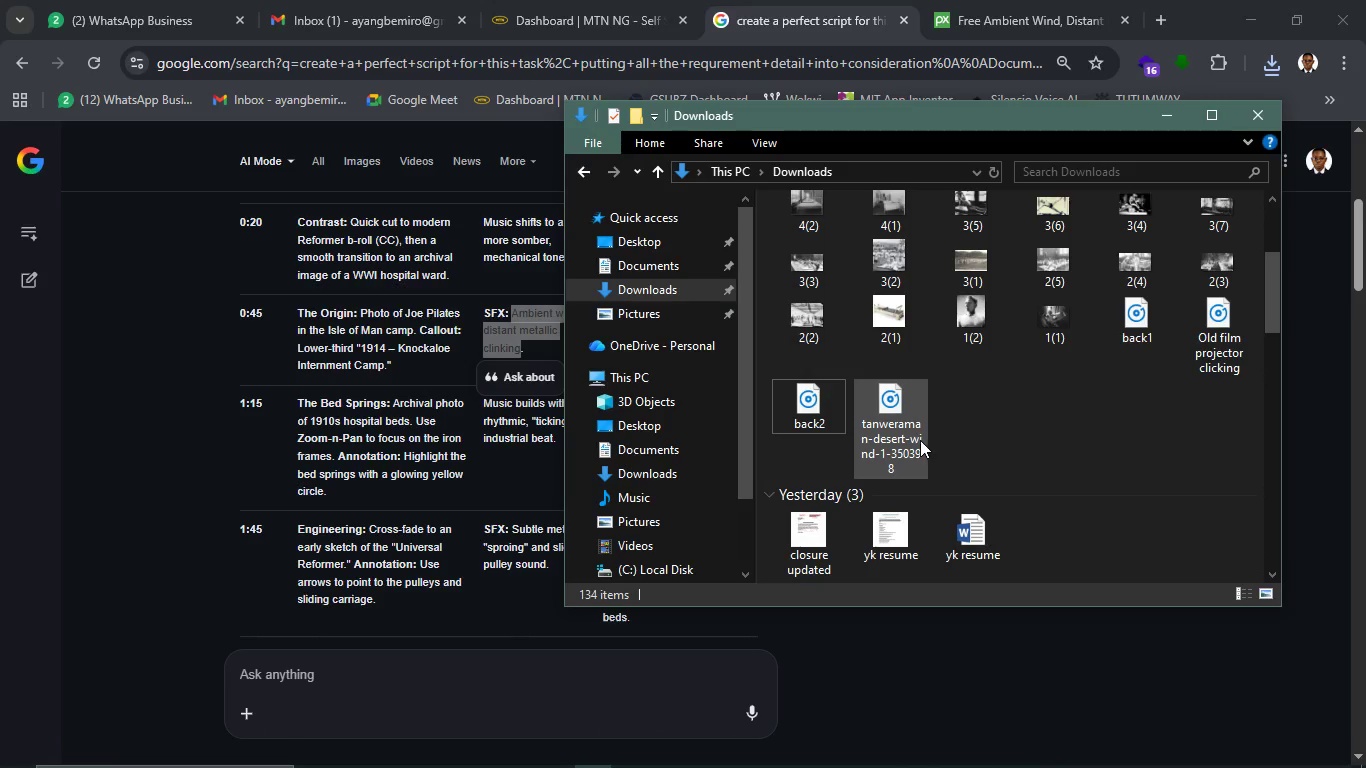 
left_click([920, 440])
 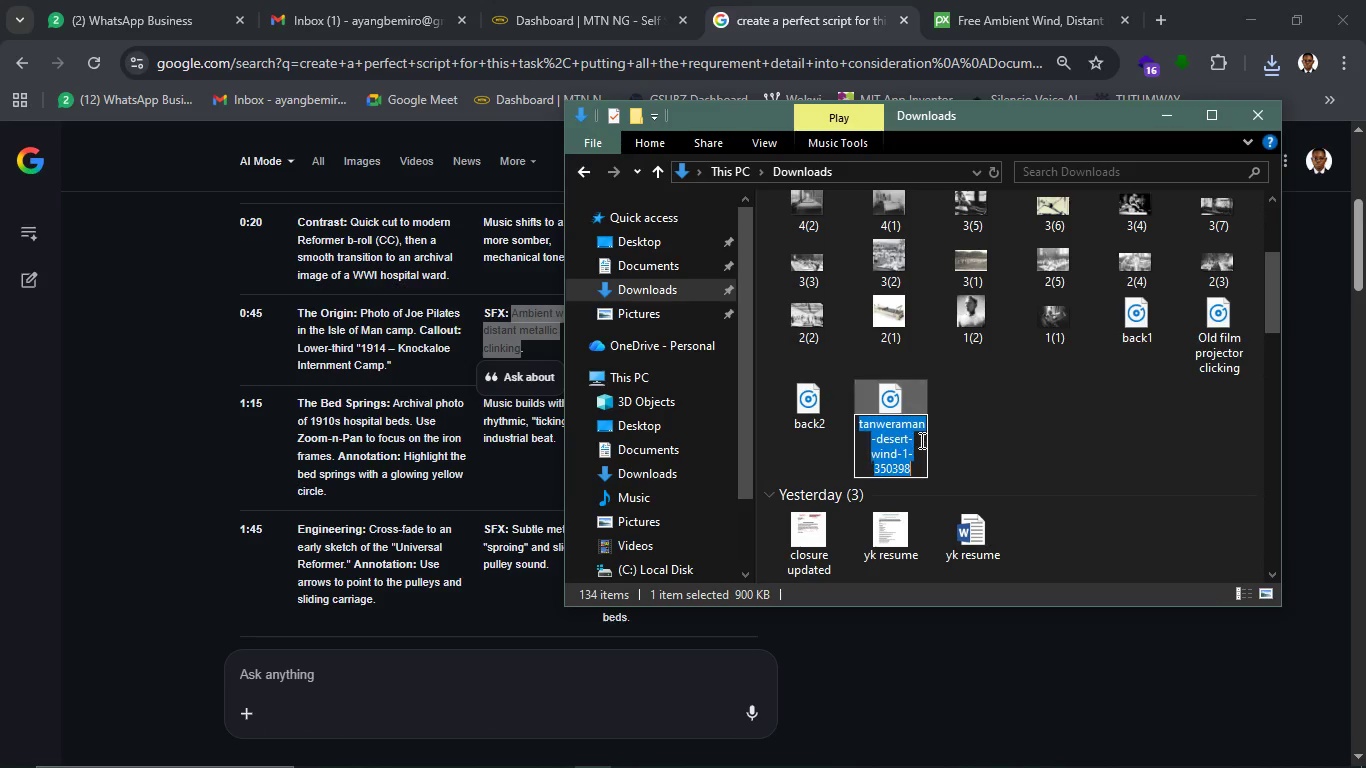 
key(F2)
 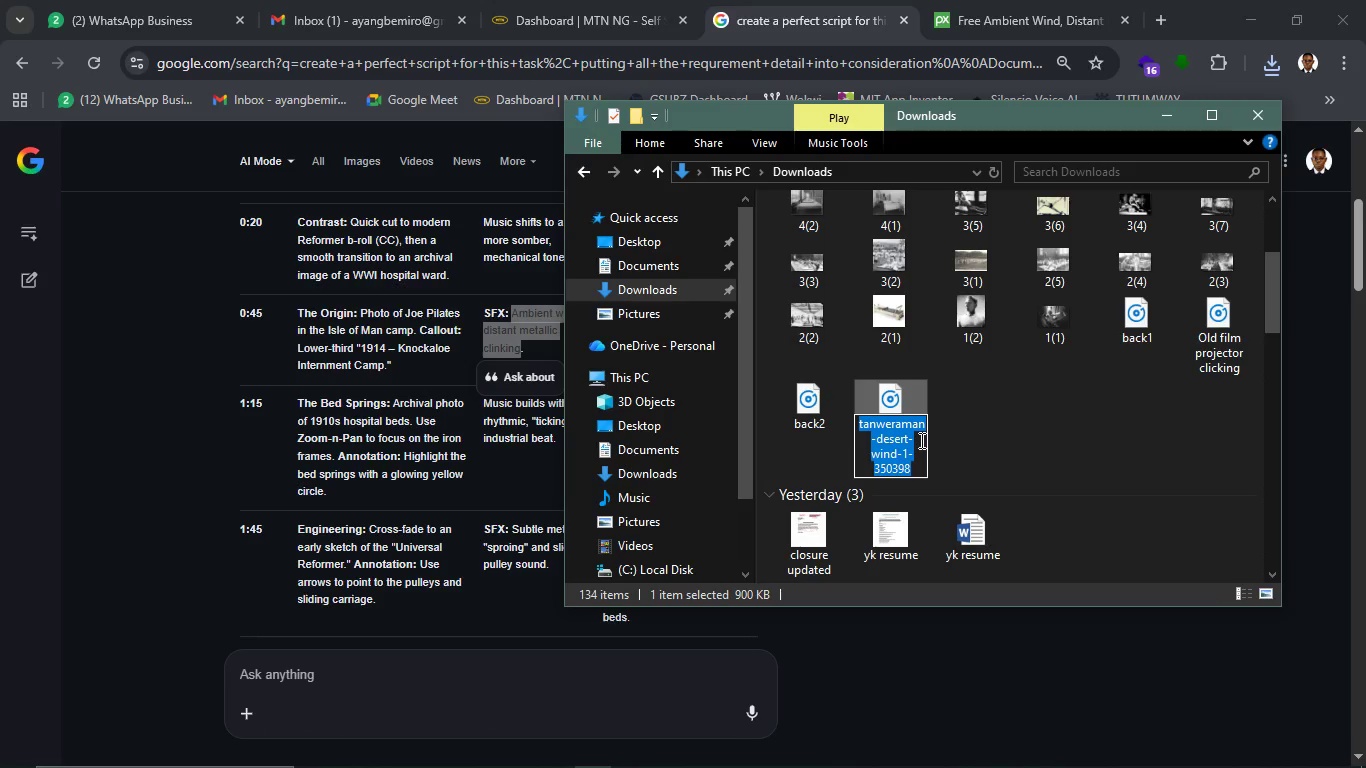 
key(Control+V)
 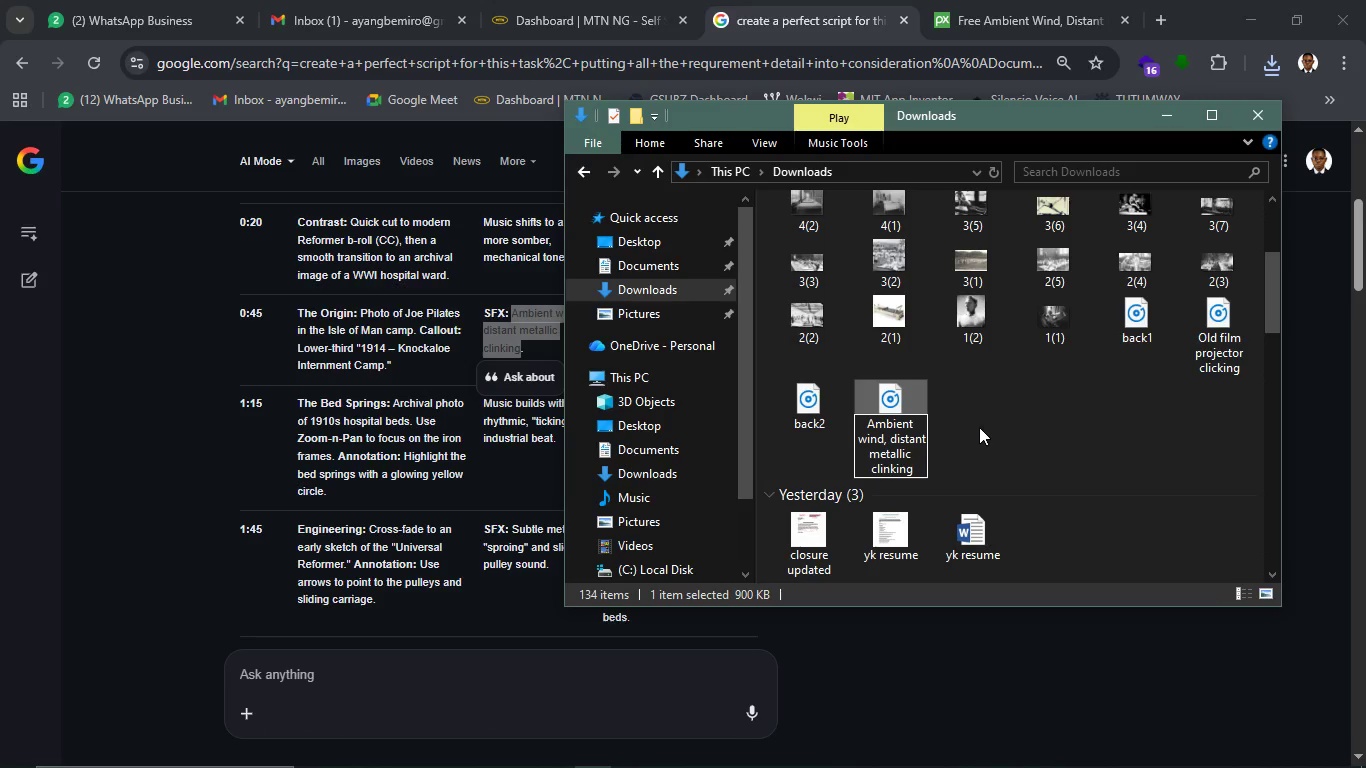 
left_click([980, 427])
 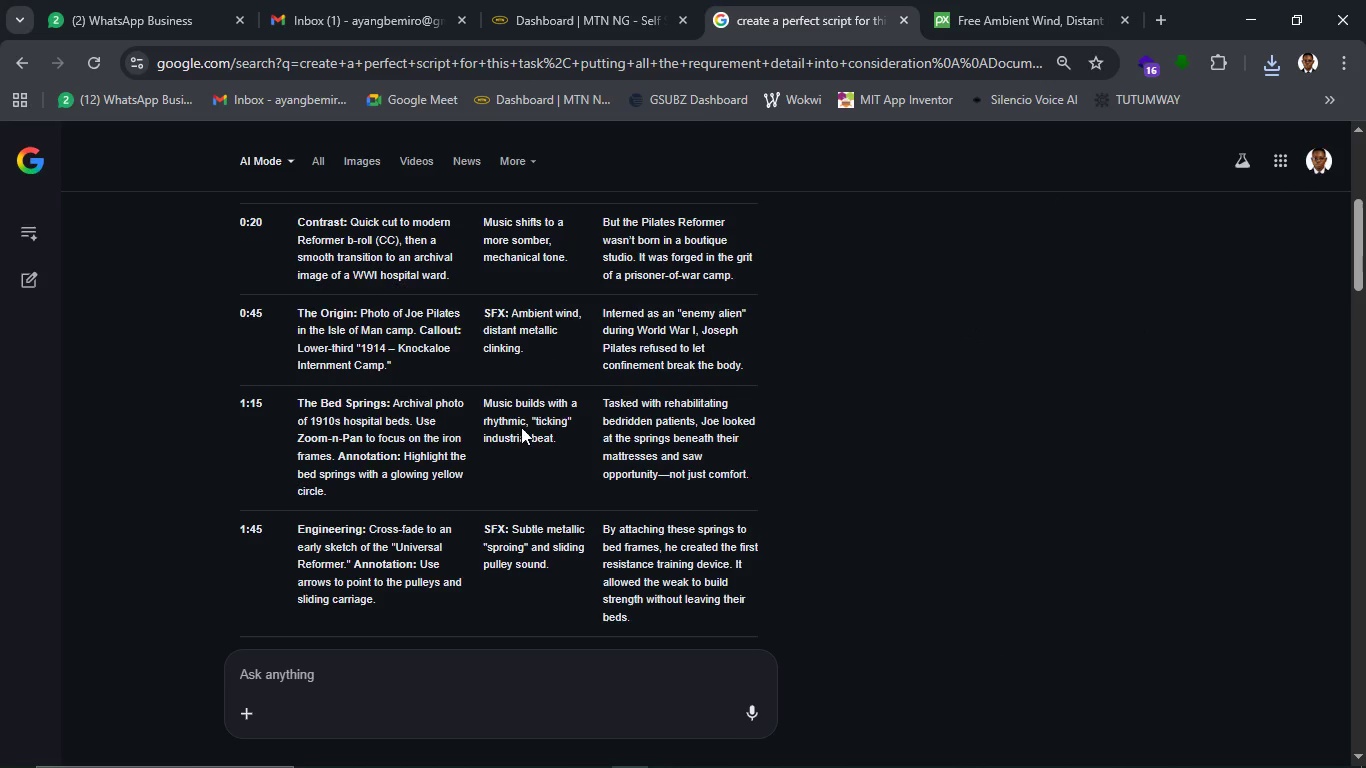 
wait(7.12)
 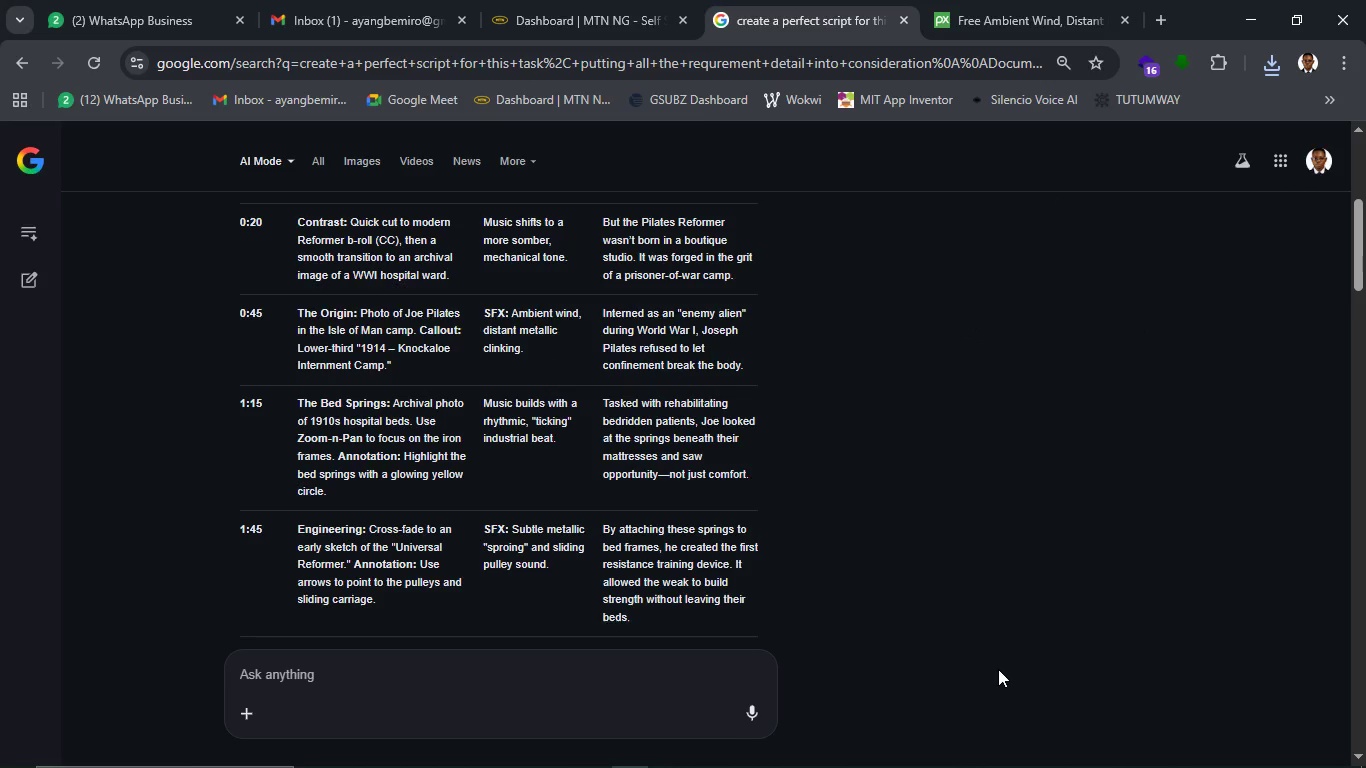 
left_click_drag(start_coordinate=[483, 406], to_coordinate=[553, 437])
 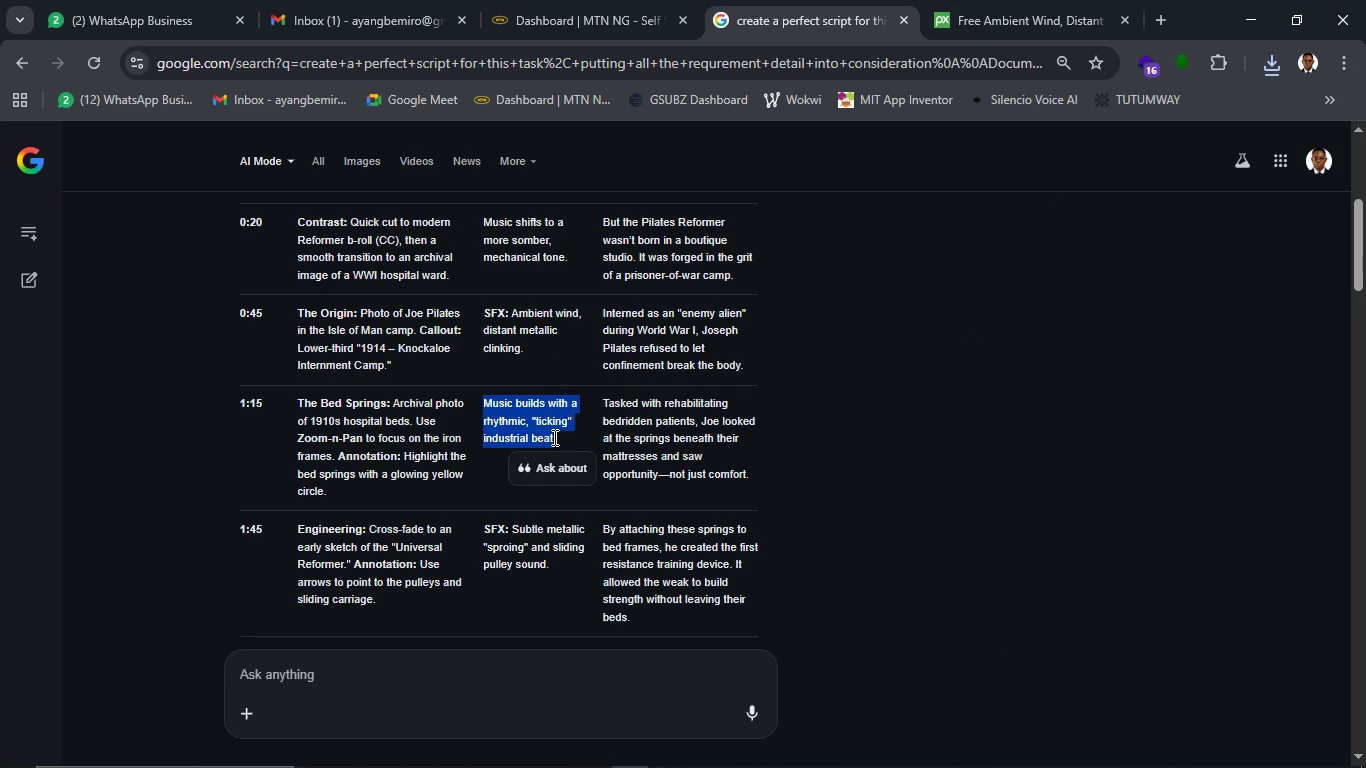 
key(Control+C)
 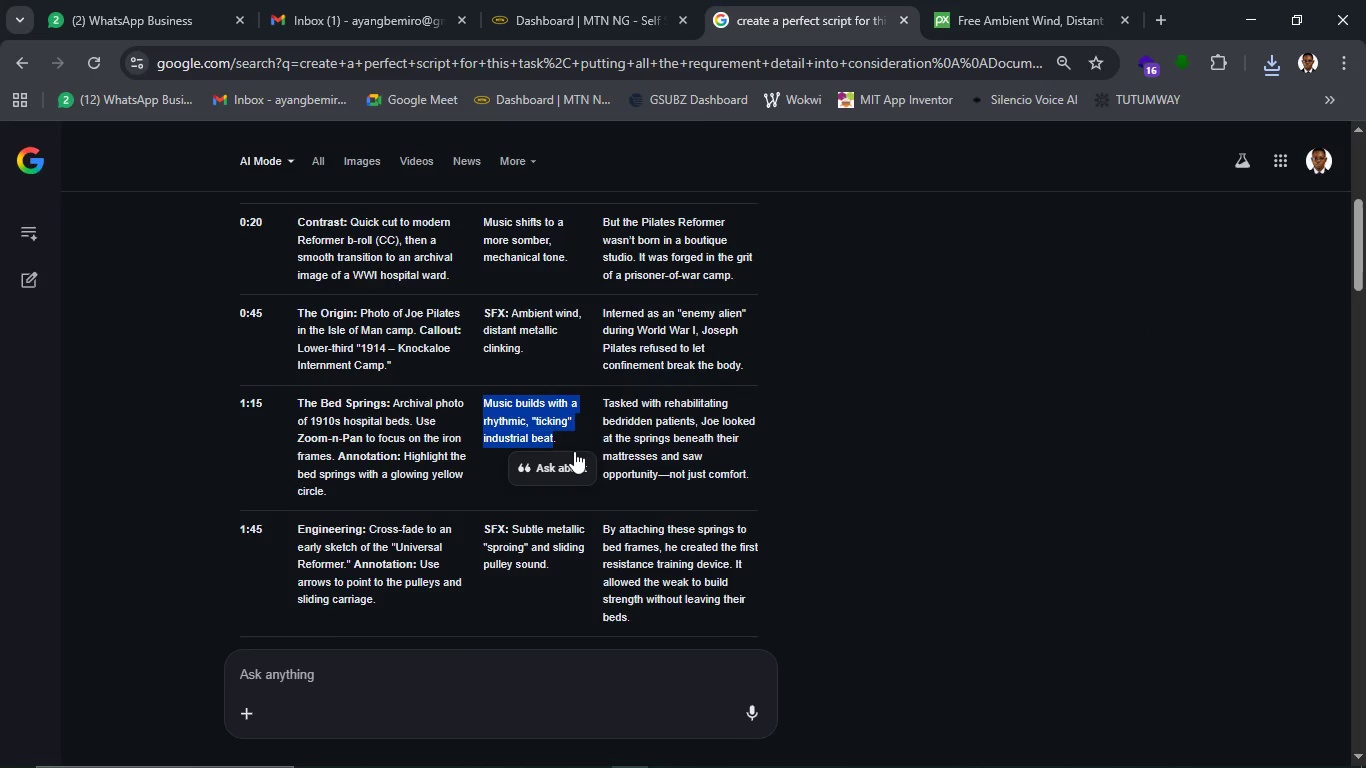 
scroll: coordinate [574, 451], scroll_direction: down, amount: 1.0
 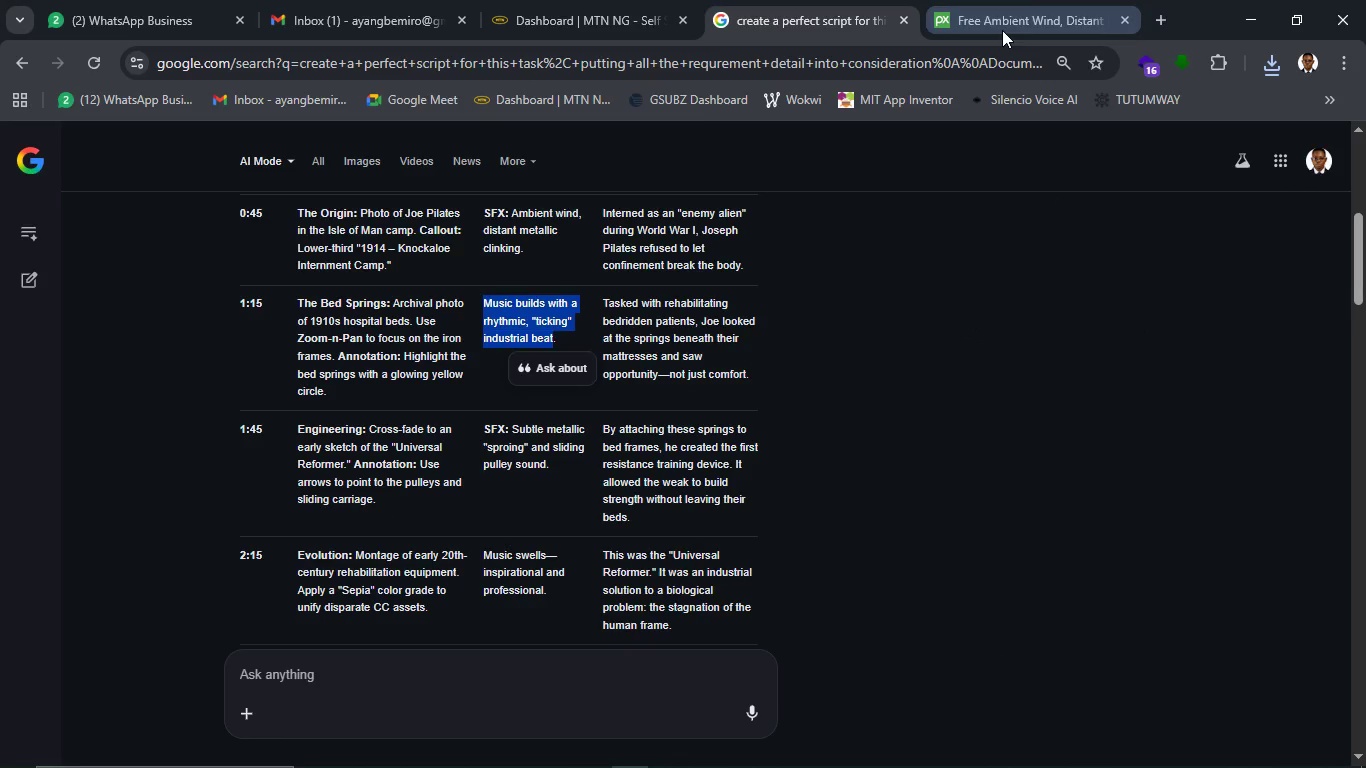 
left_click([1002, 30])
 